 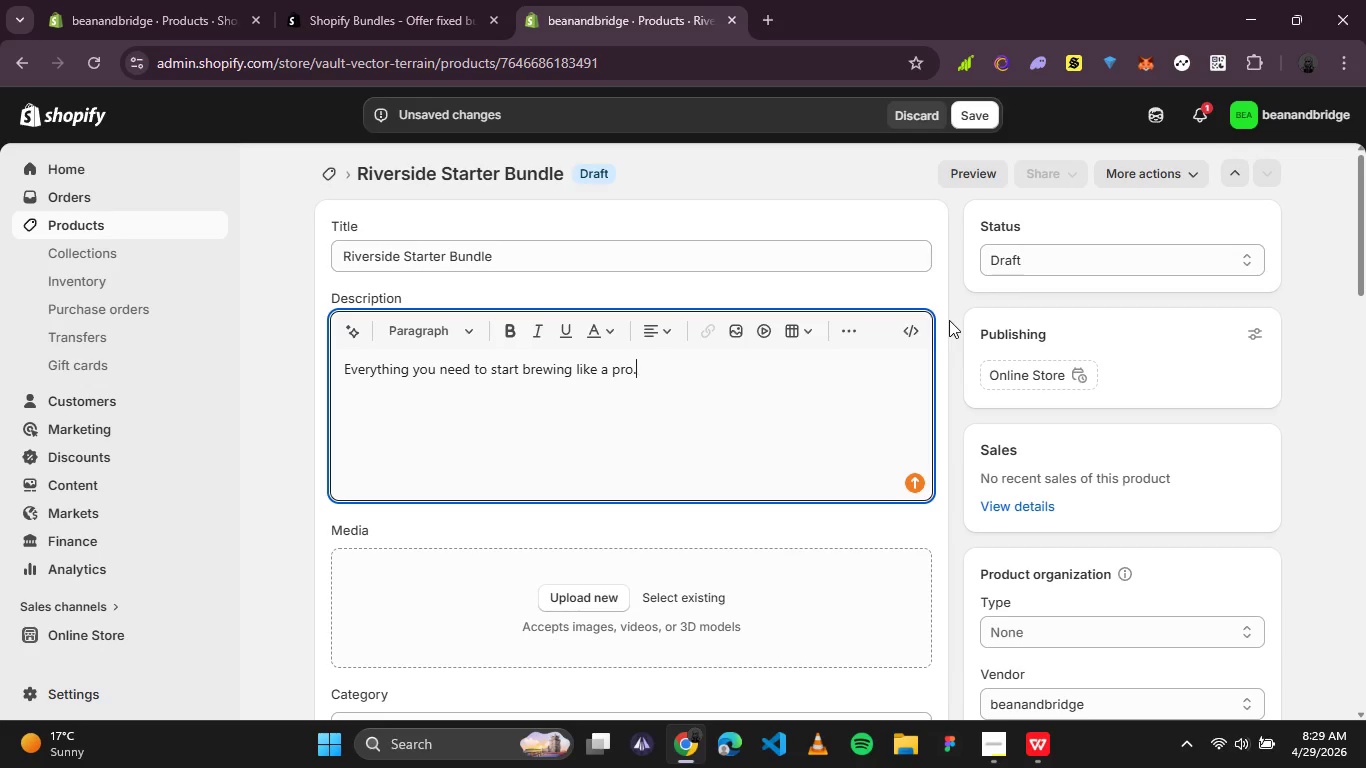 
key(Enter)
 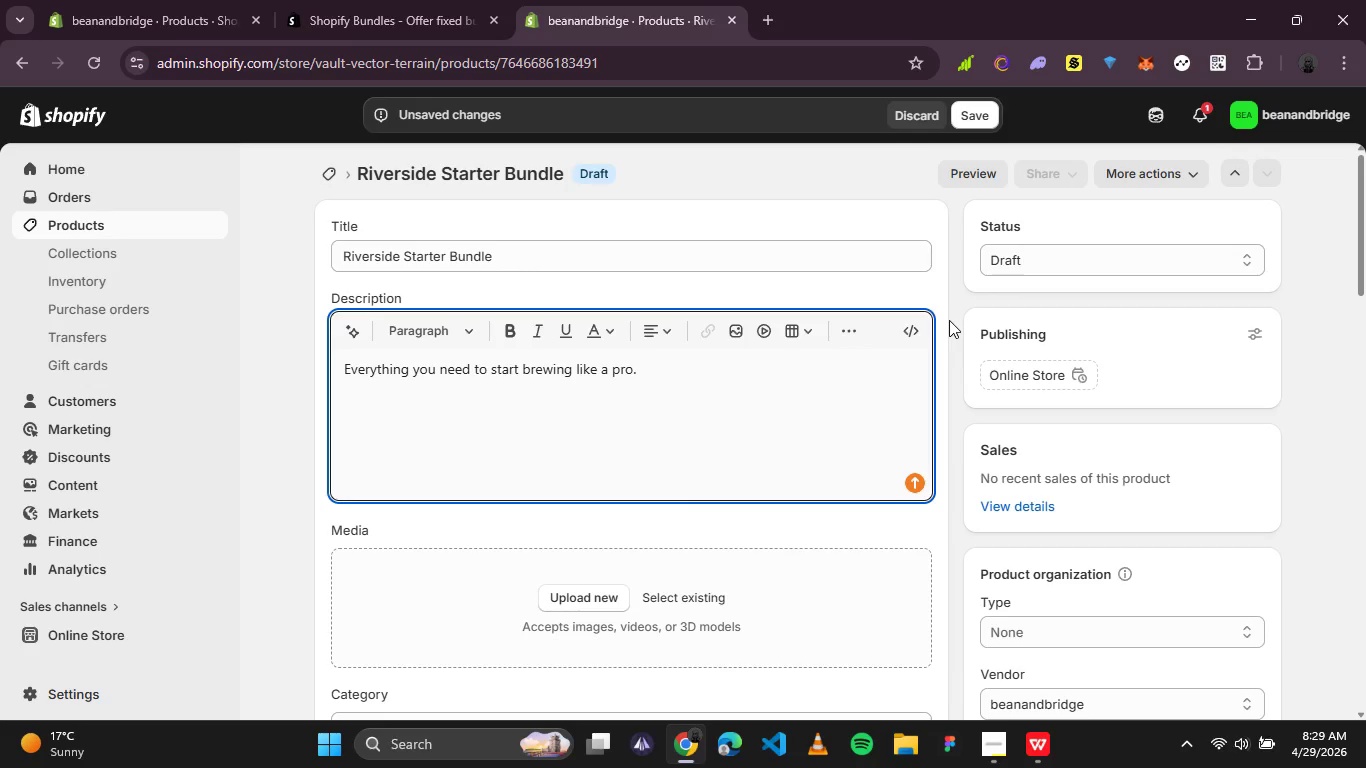 
type(The Riverife)
key(Backspace)
key(Backspace)
type(de Starter Bundle includes )
 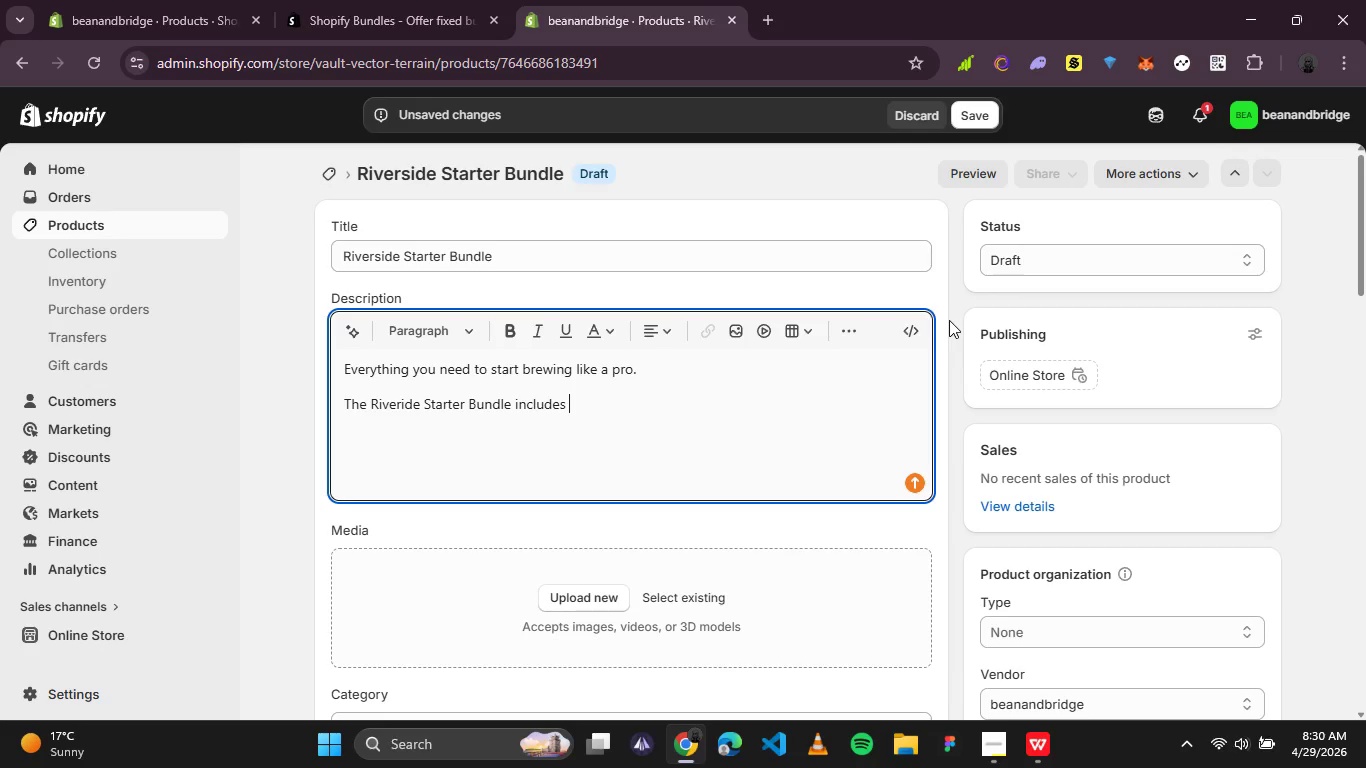 
type(three of our most loved items:)
 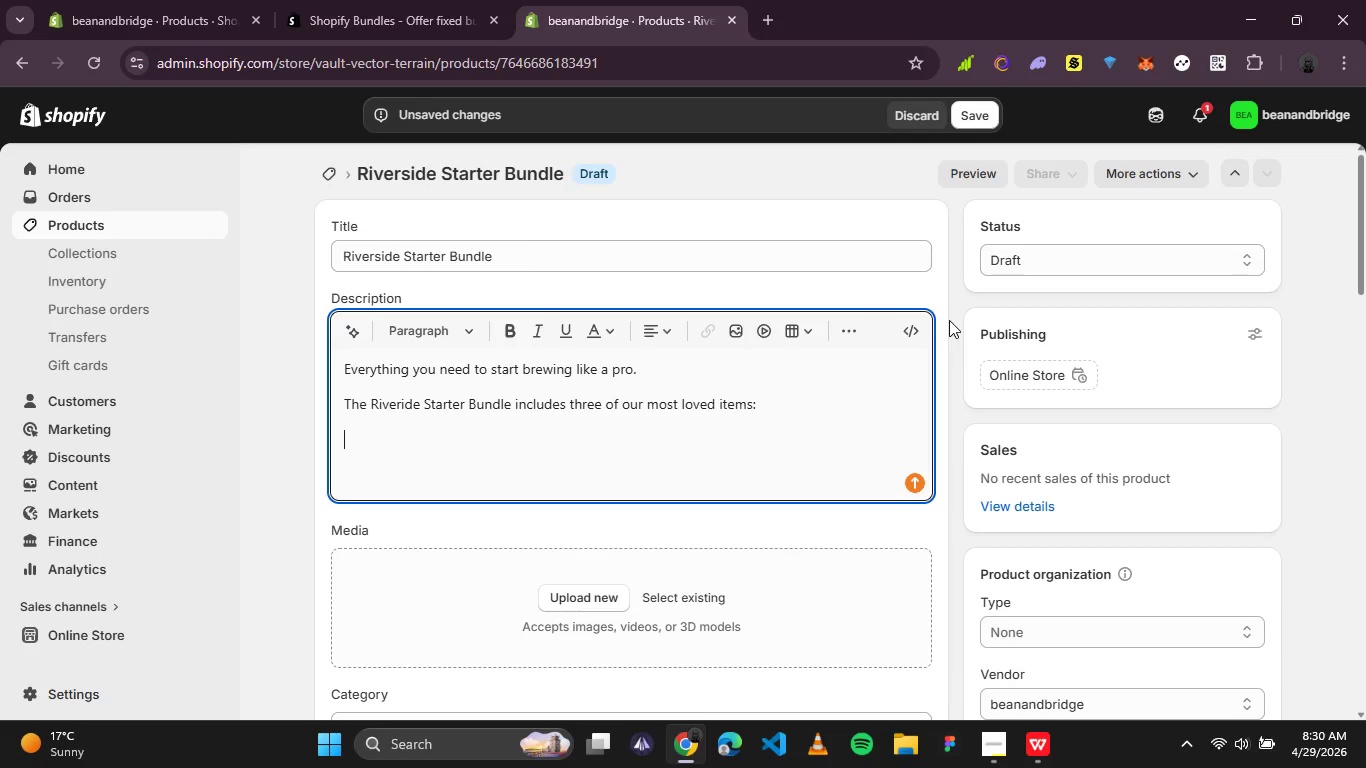 
 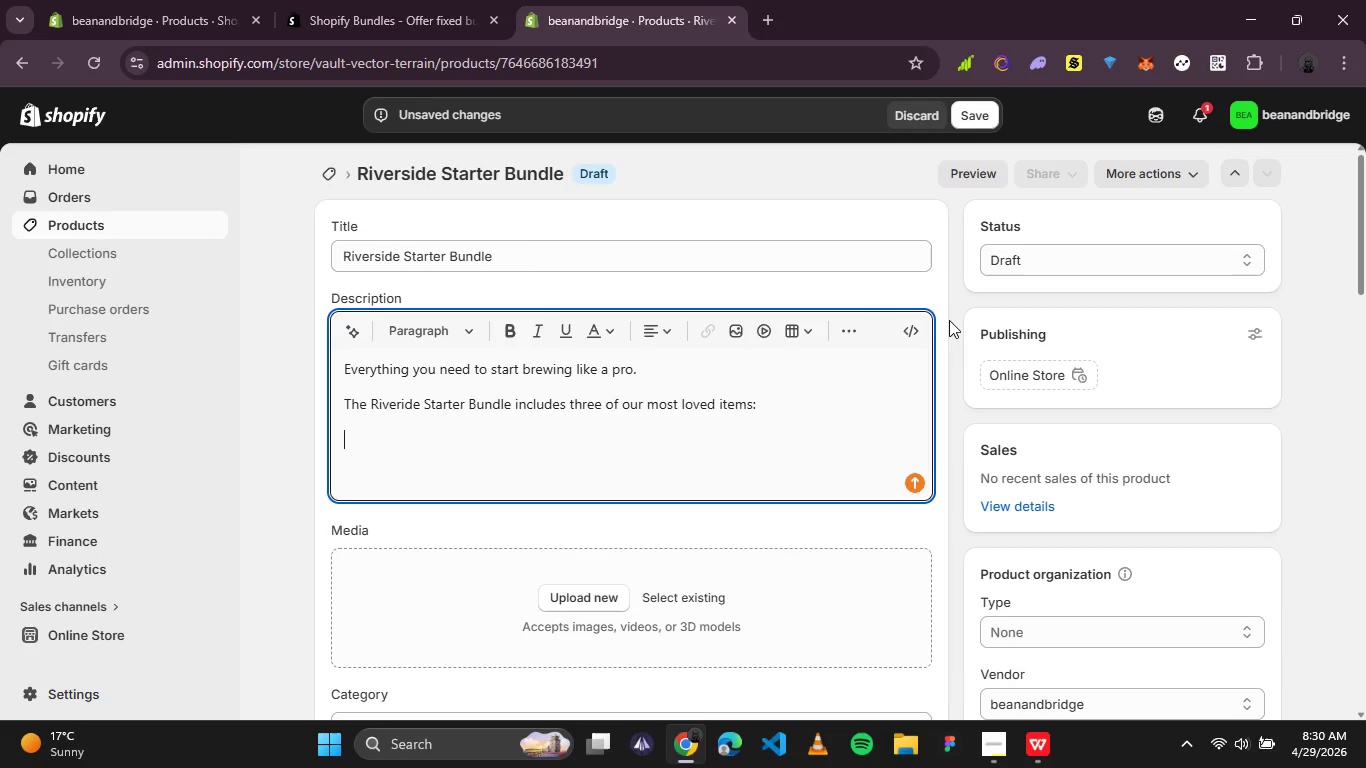 
key(Enter)
 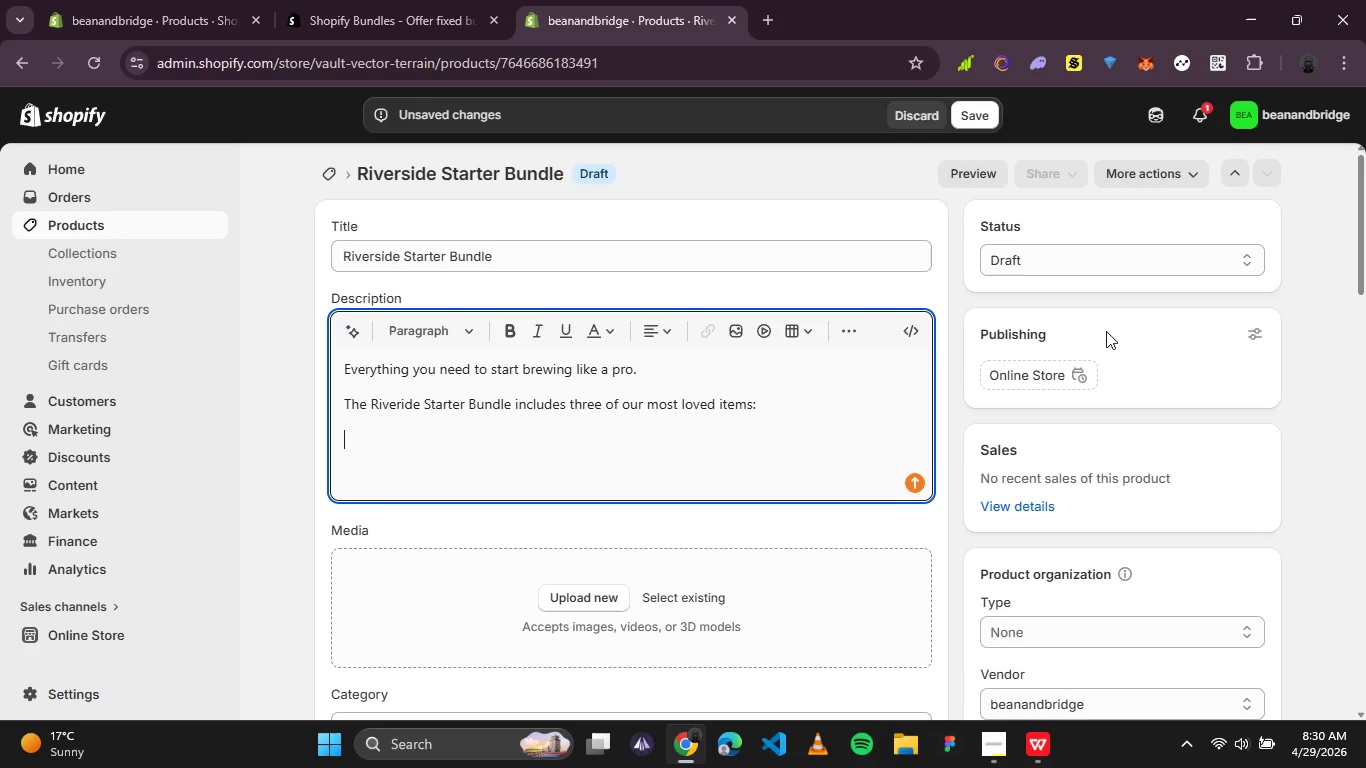 
wait(6.08)
 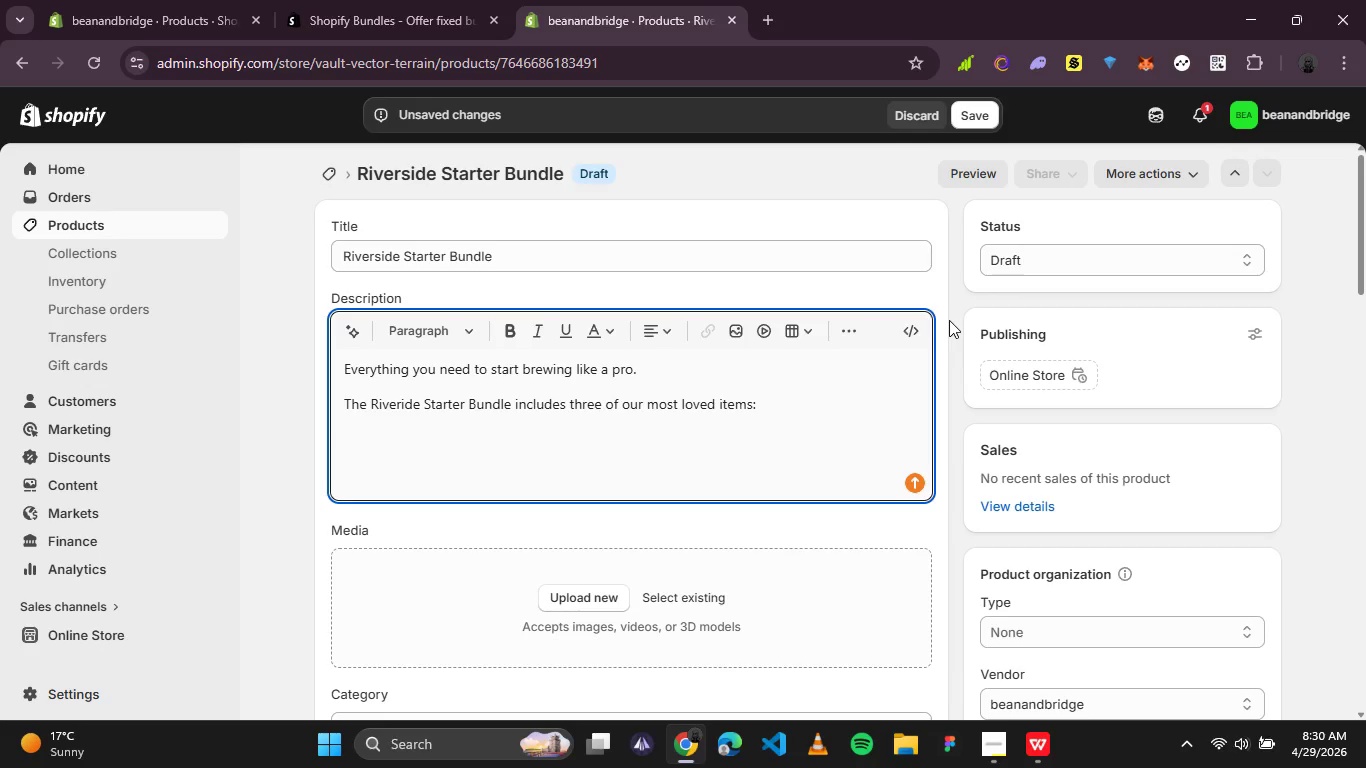 
left_click([845, 334])
 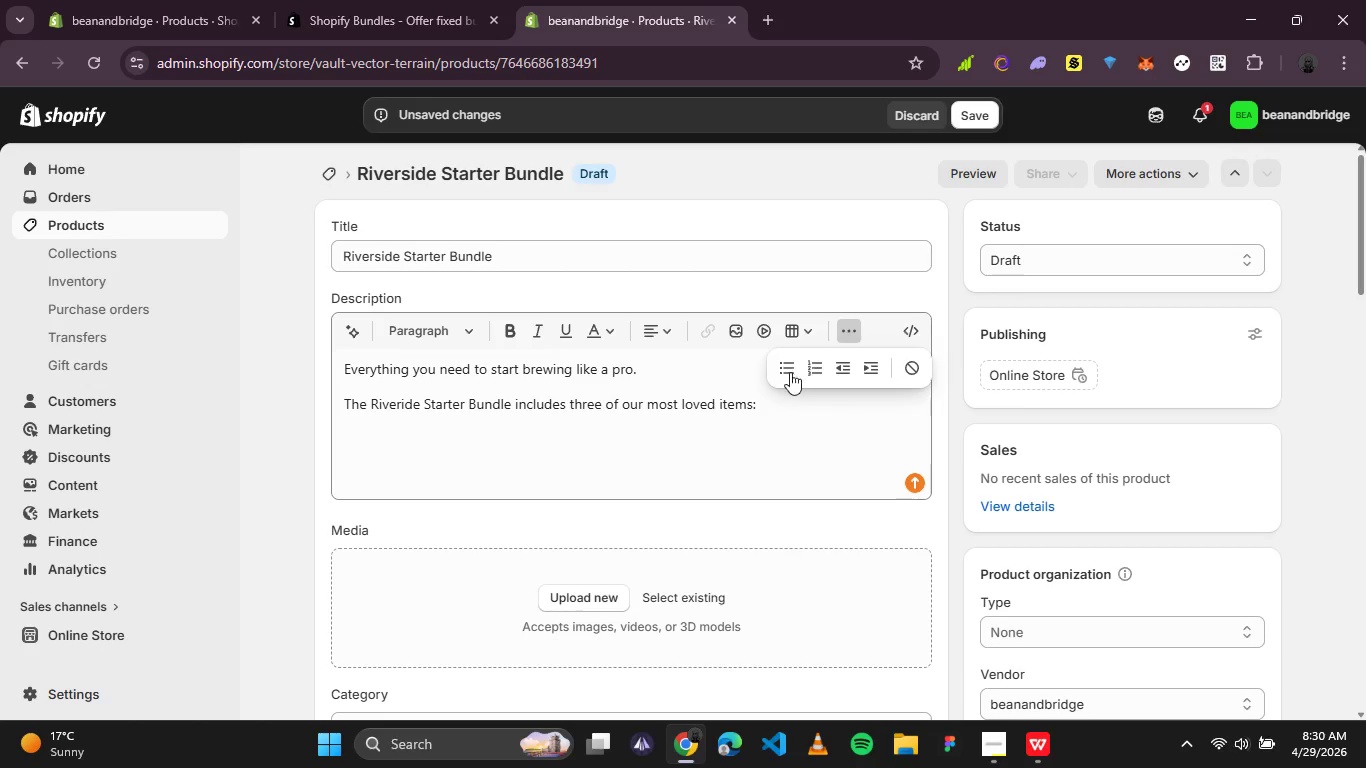 
left_click([786, 372])
 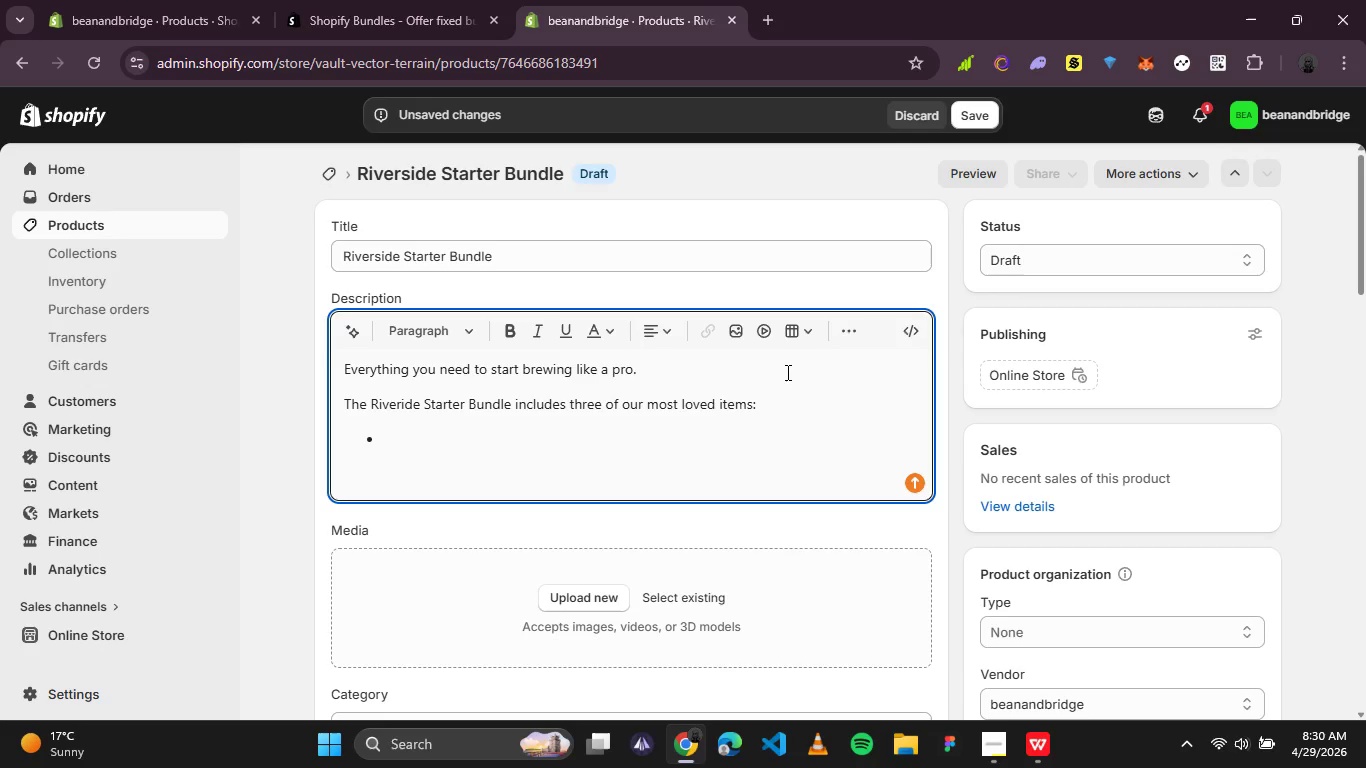 
type(Signature House Blend())
 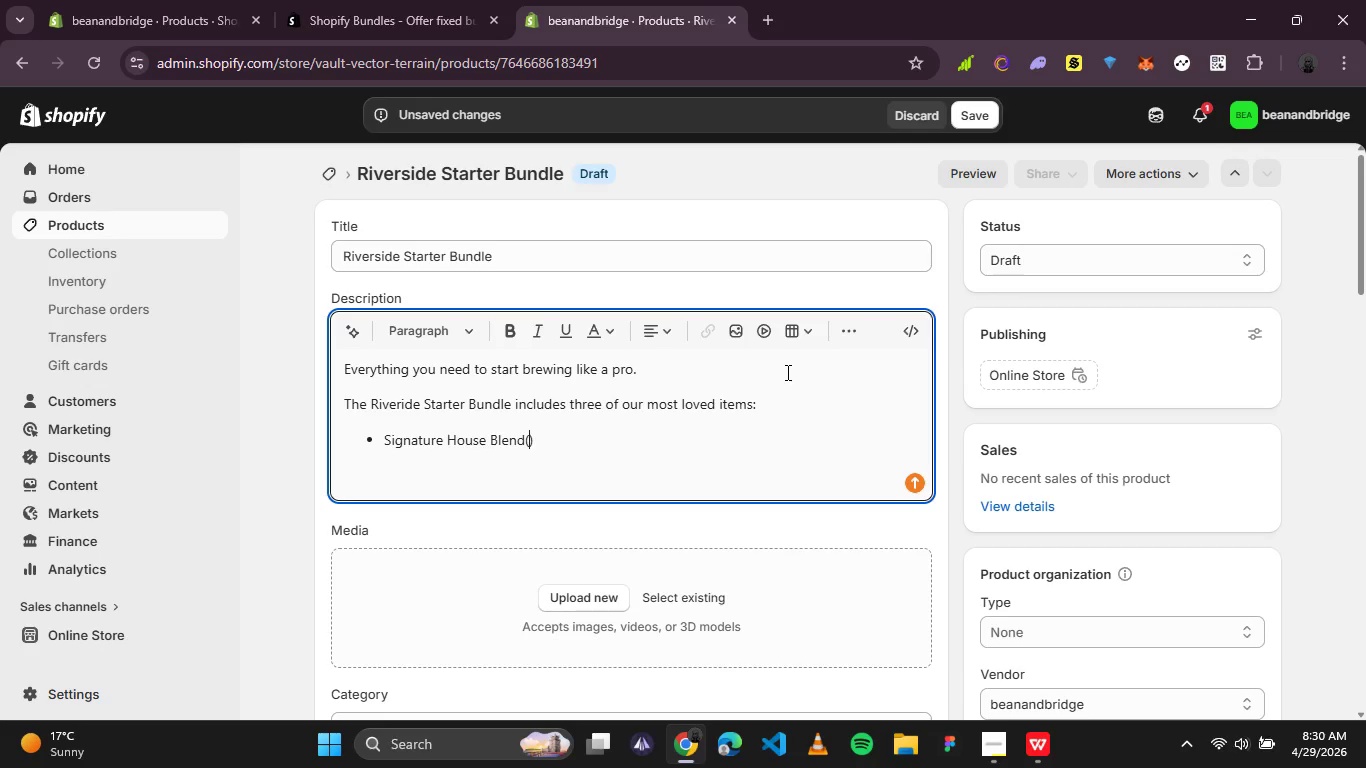 
 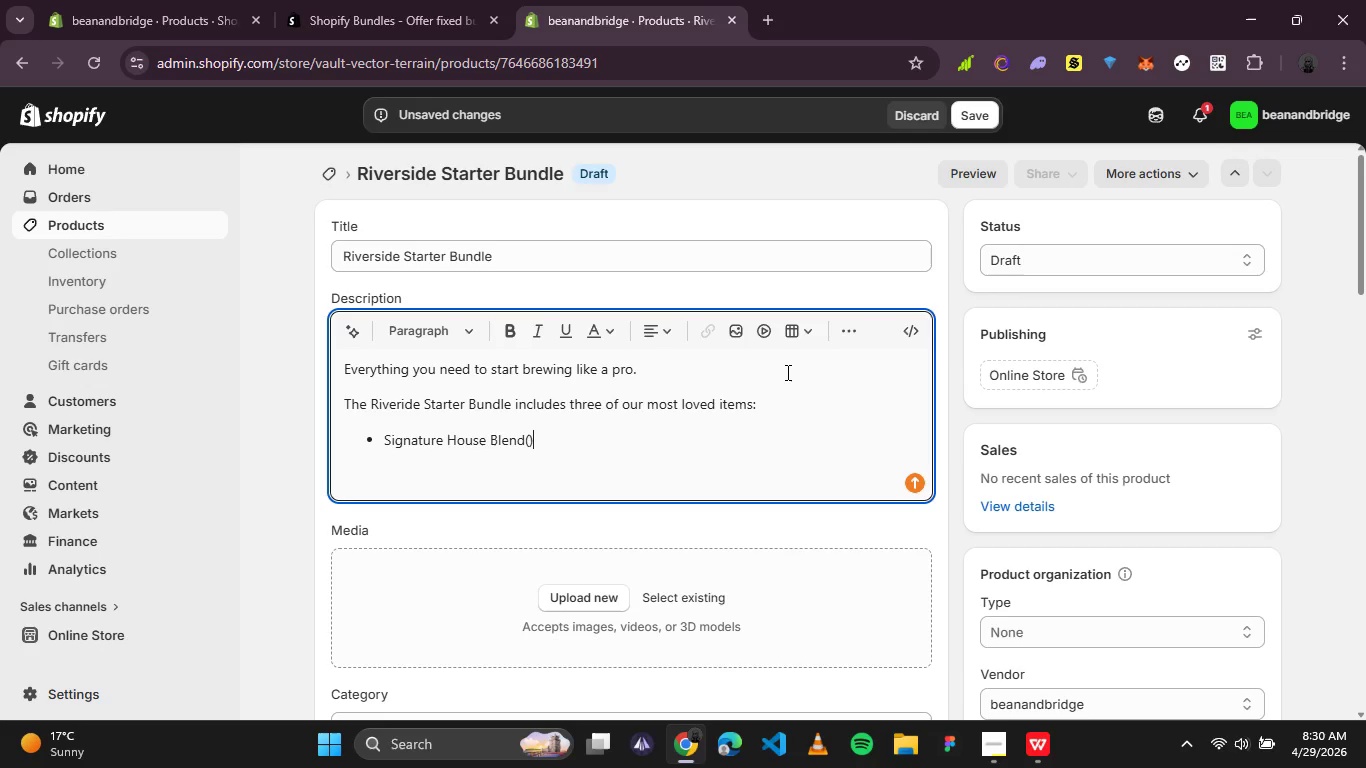 
key(ArrowLeft)
 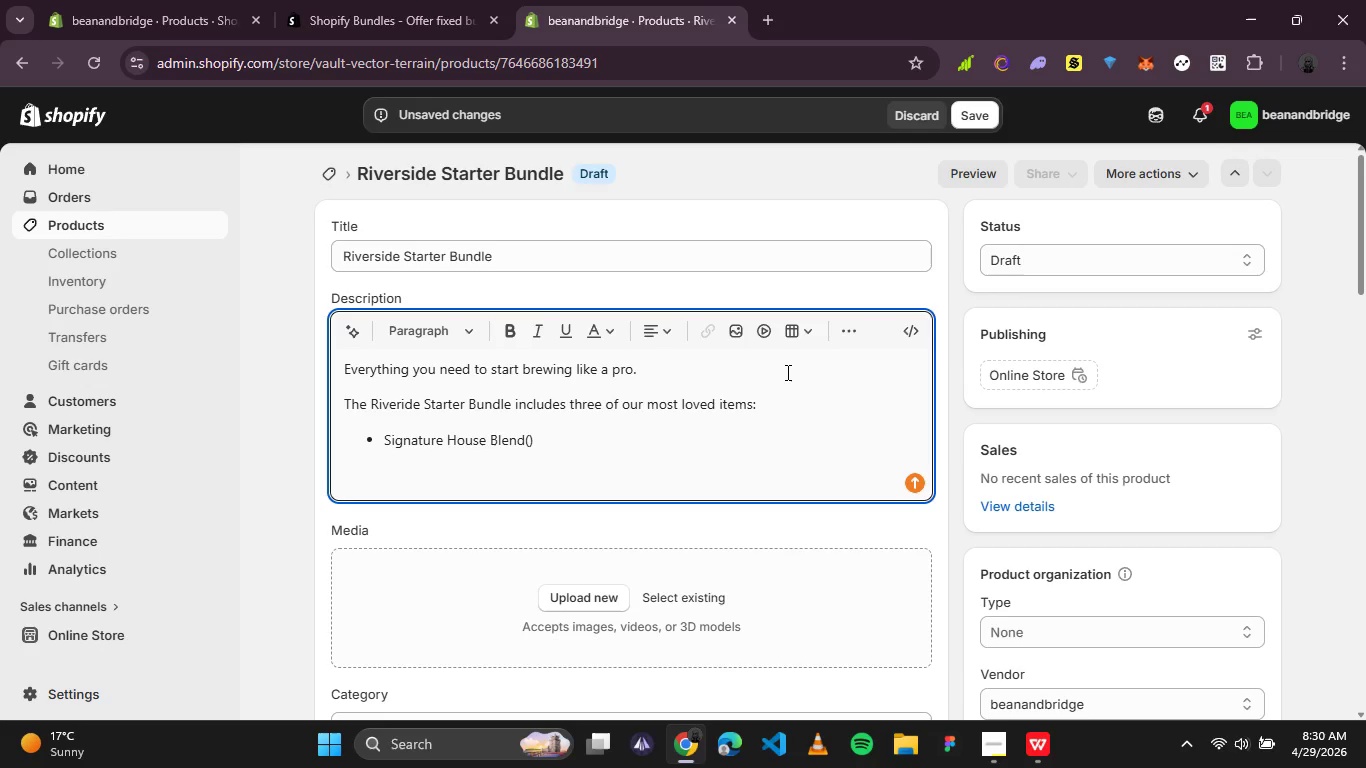 
type(12ox)
key(Backspace)
type(z)
 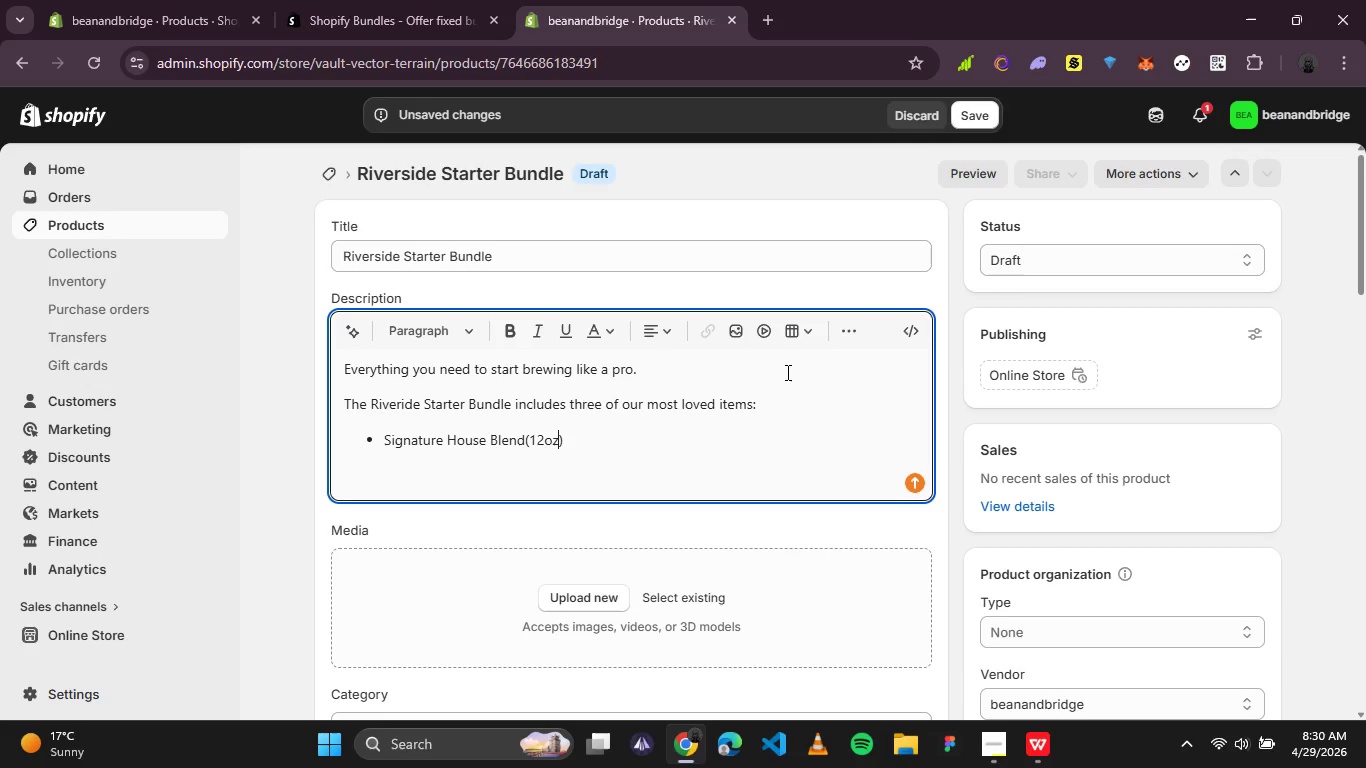 
wait(10.31)
 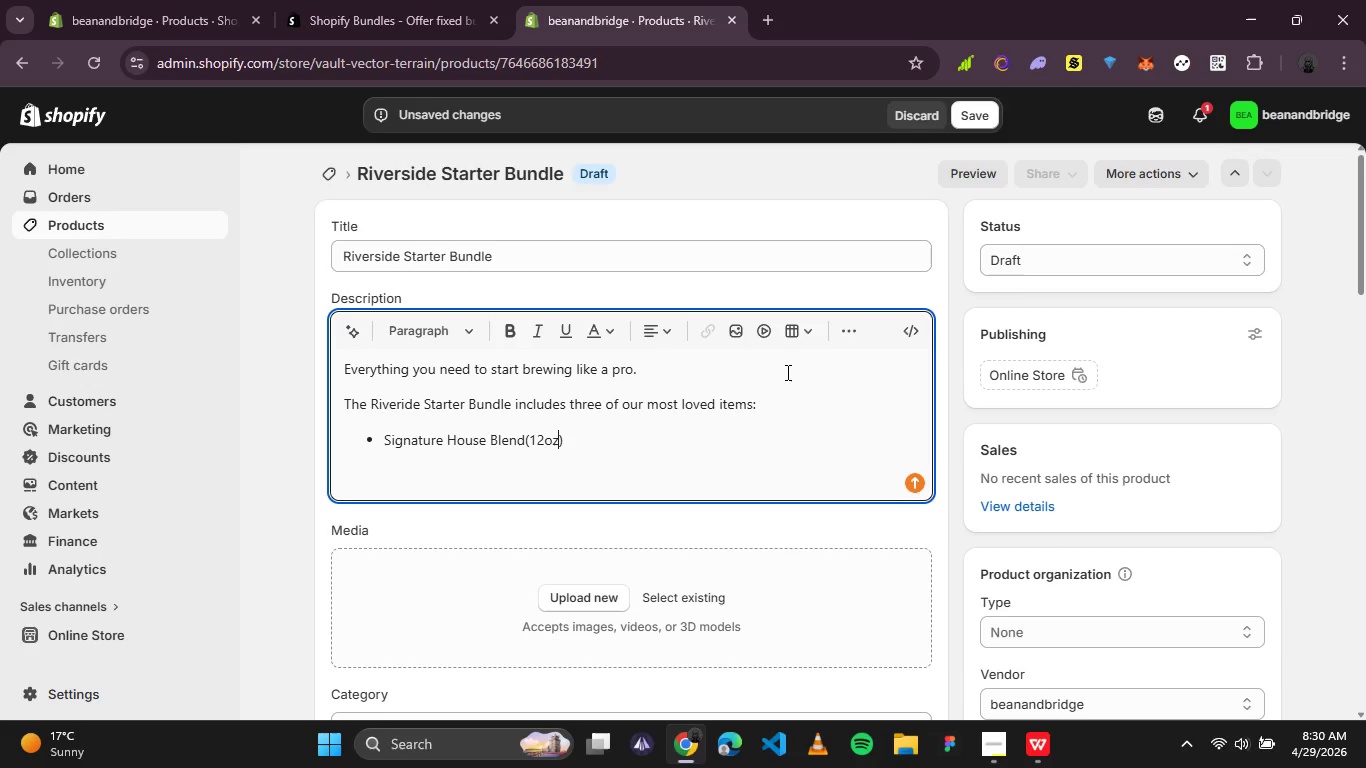 
key(ArrowRight)
 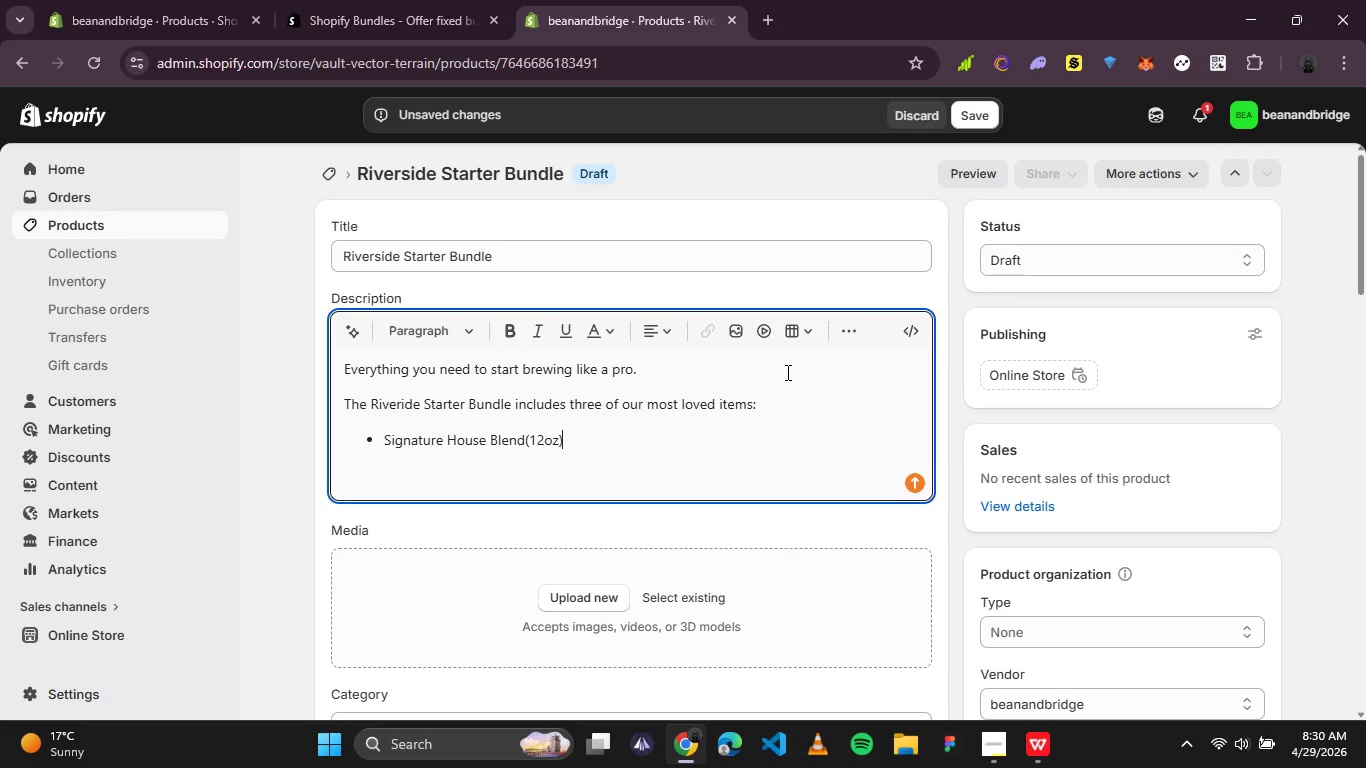 
key(Space)
 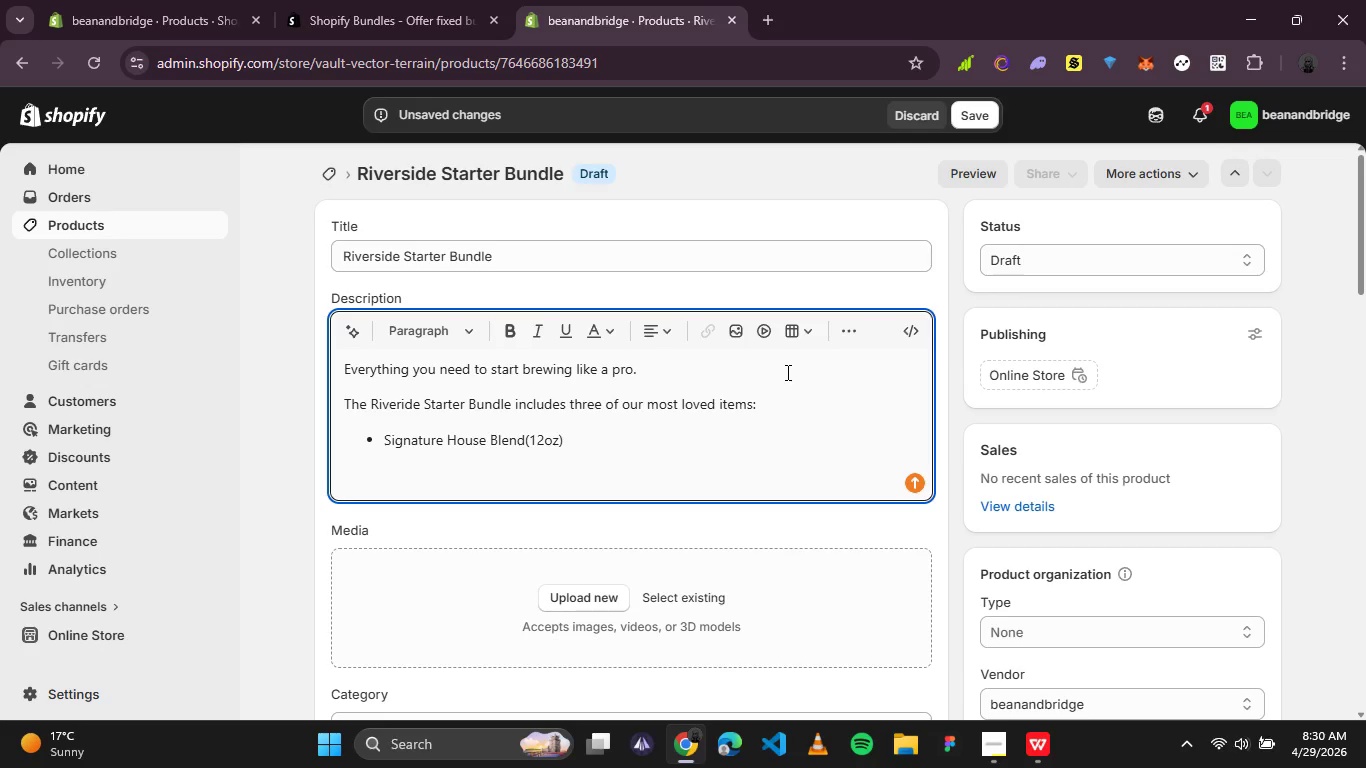 
key(Minus)
 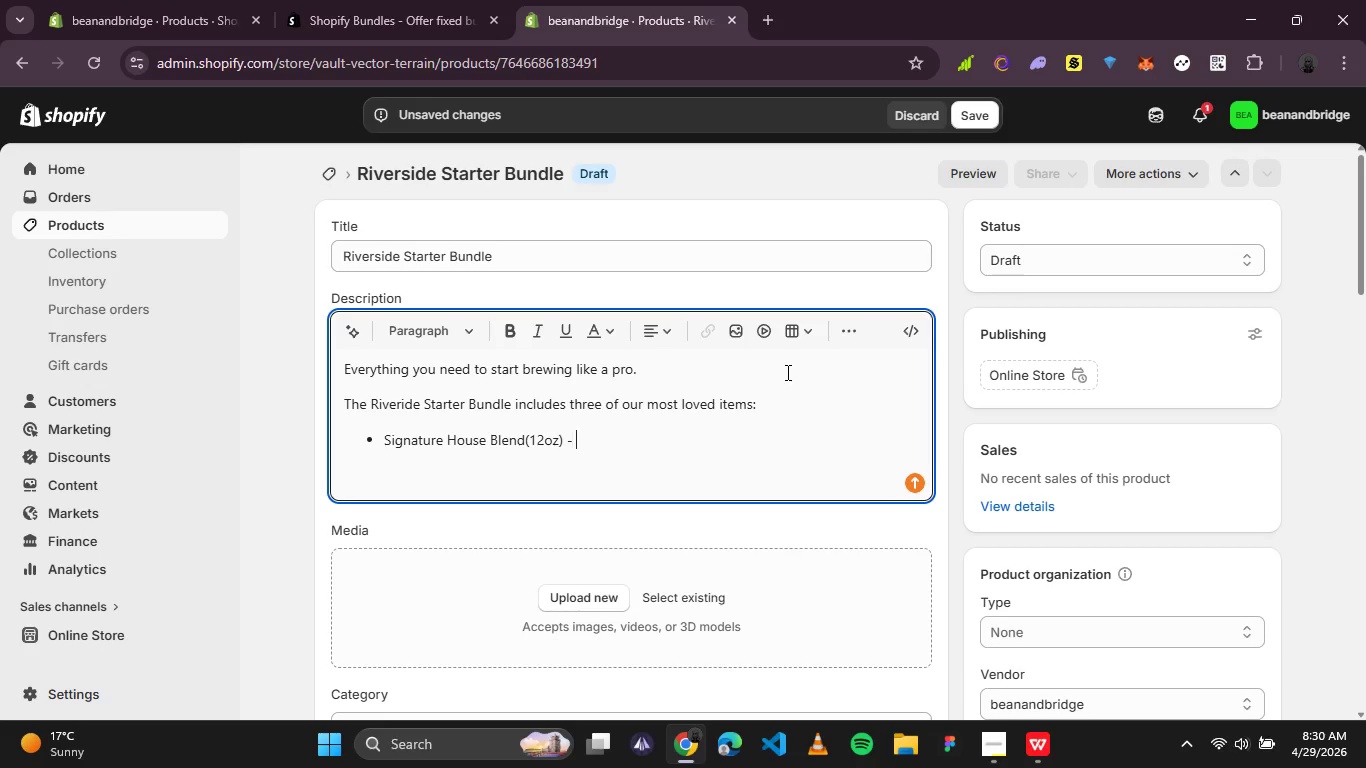 
key(Space)
 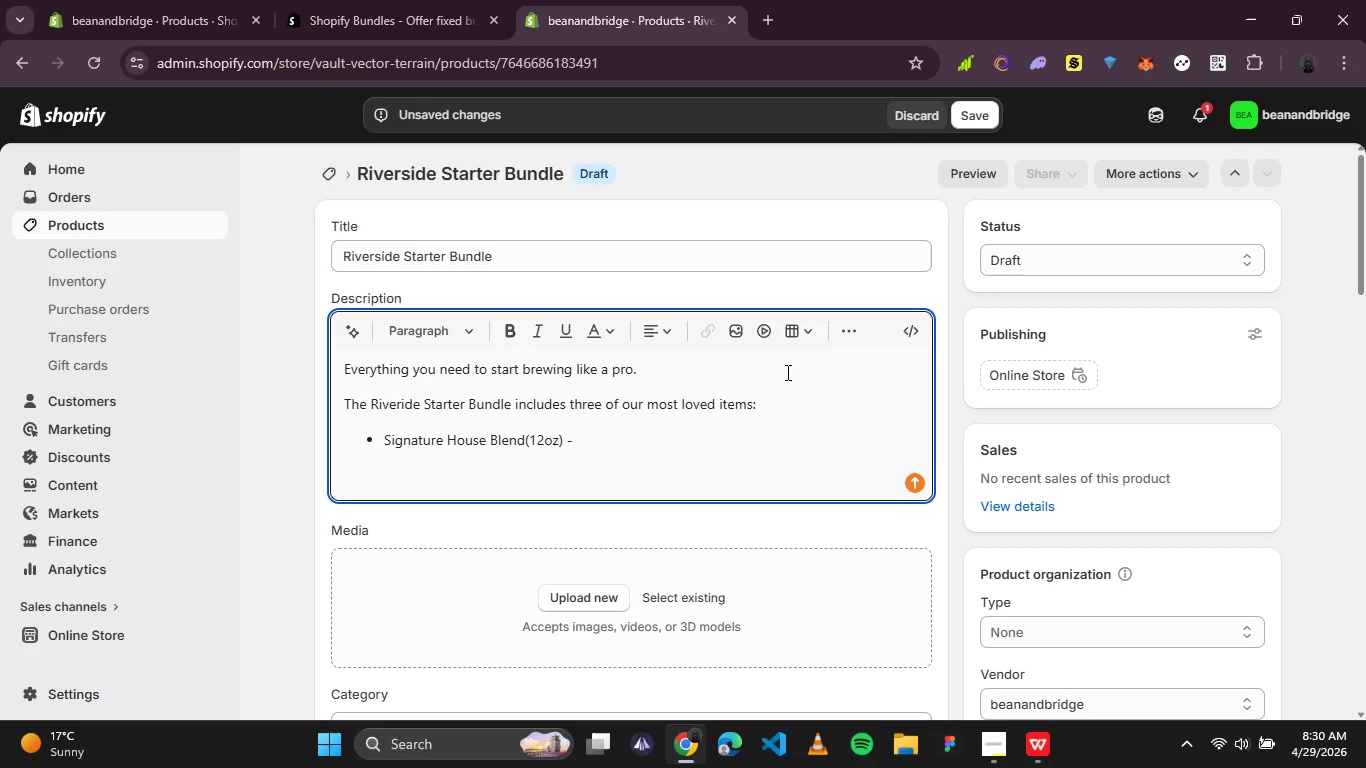 
wait(9.84)
 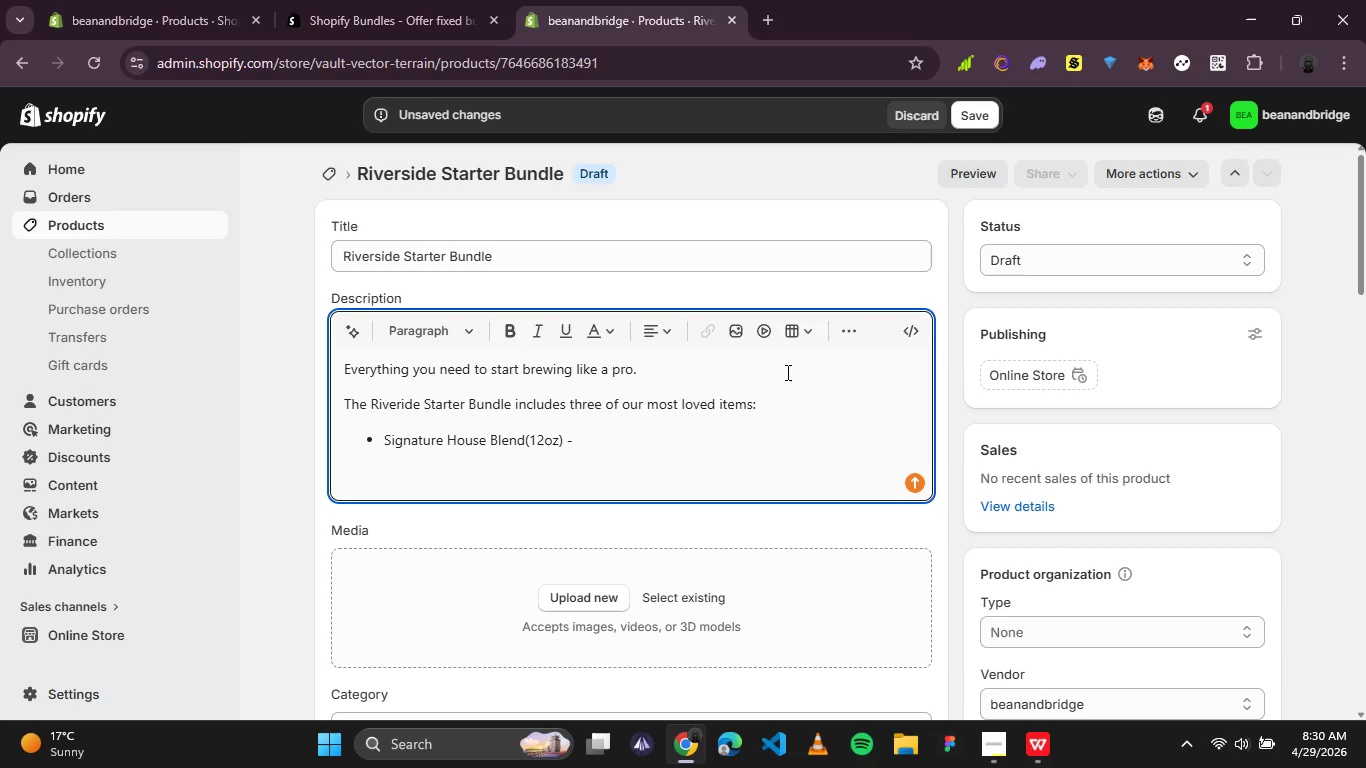 
type(A smooth, medium bodies)
key(Backspace)
type(d coffee with notes of )
 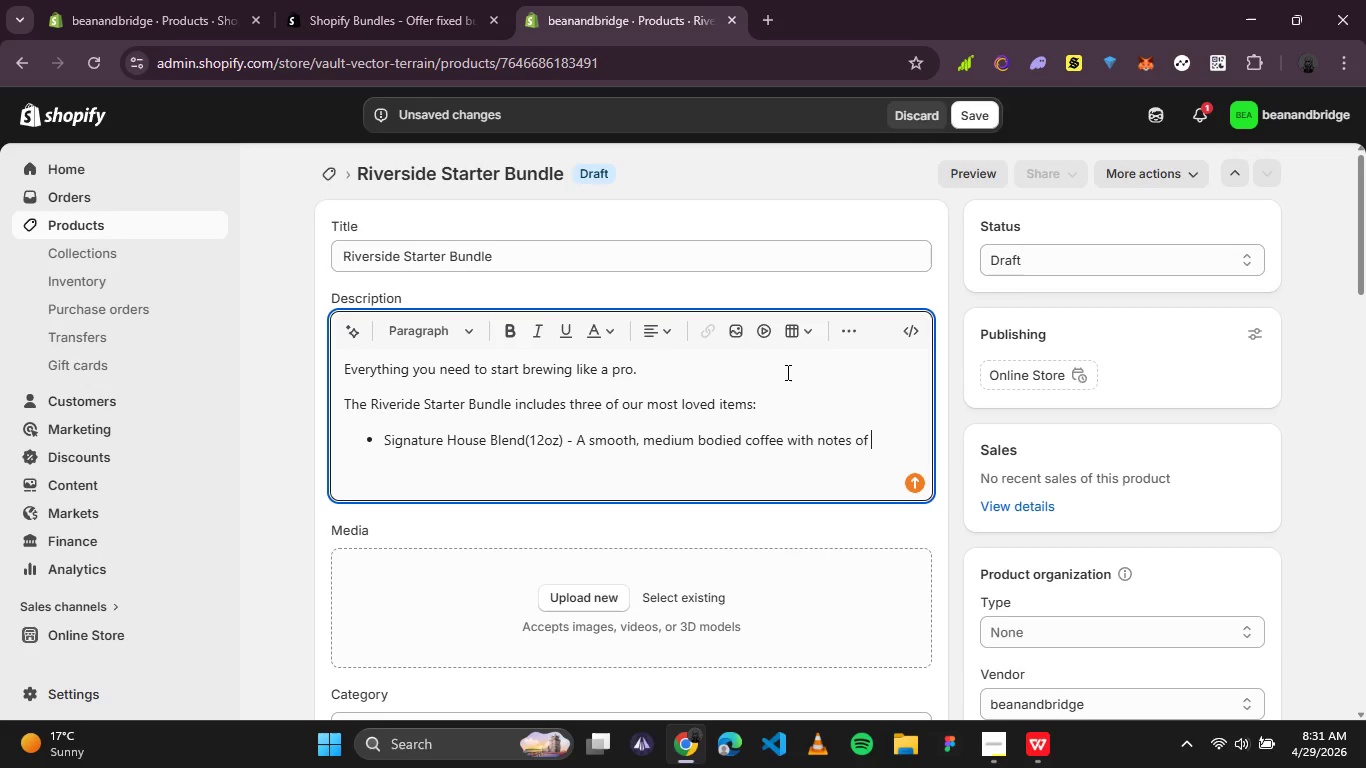 
type(chocolate and toasted nuts. Roasted fresh to order.)
 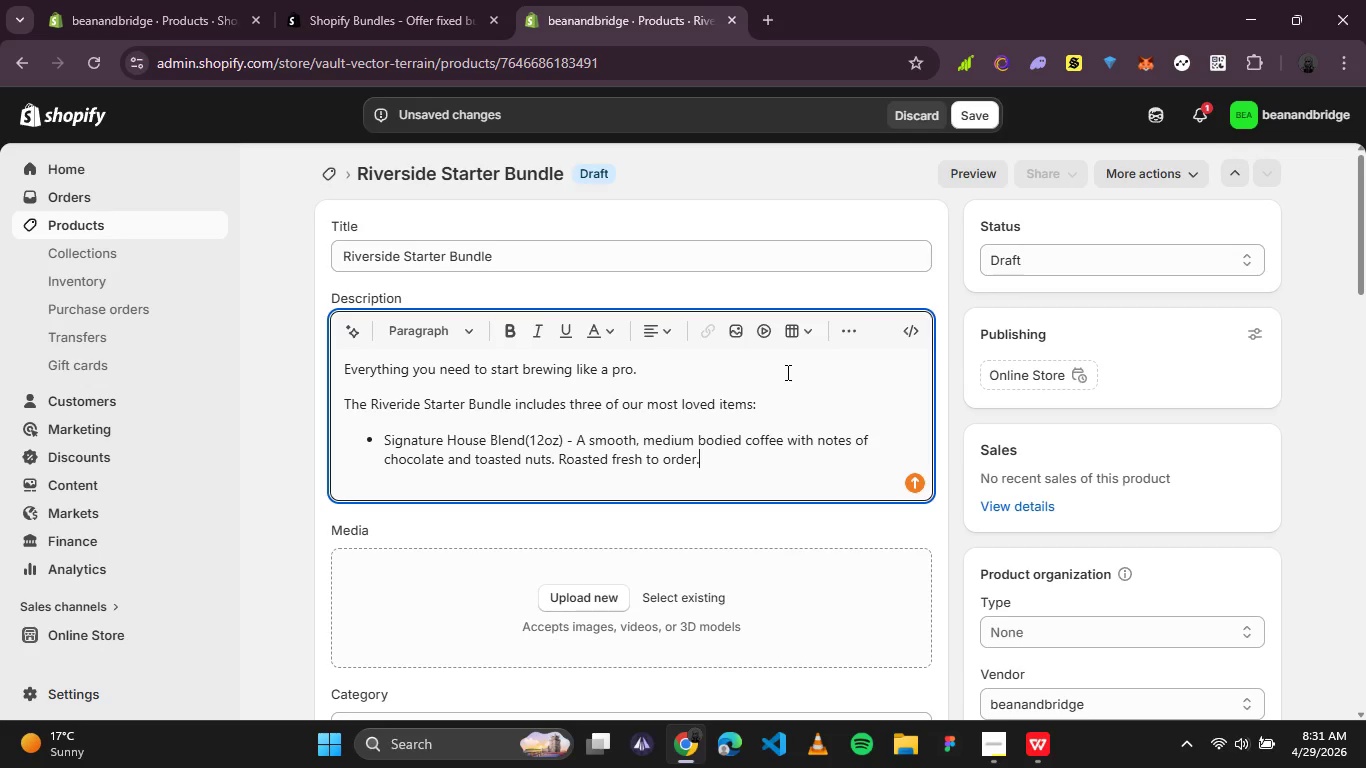 
key(Enter)
 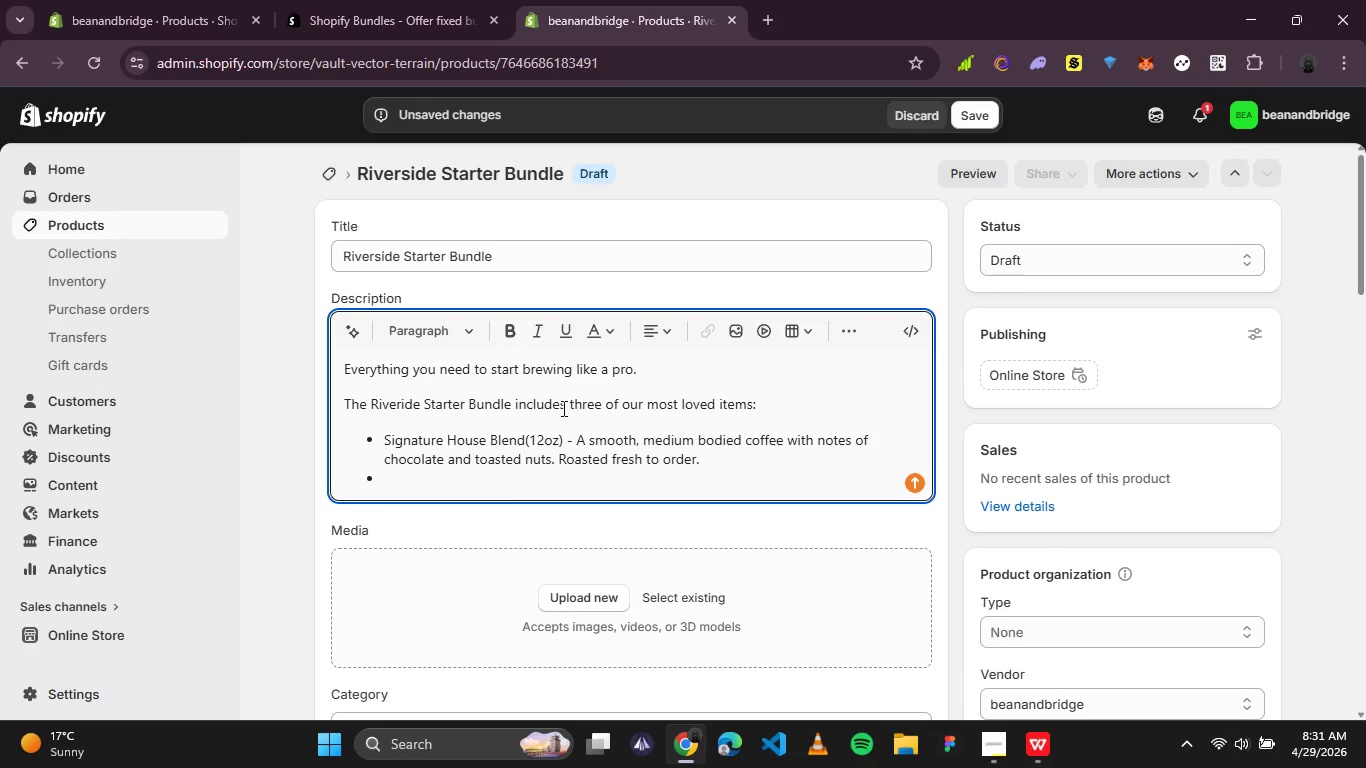 
left_click_drag(start_coordinate=[565, 439], to_coordinate=[381, 430])
 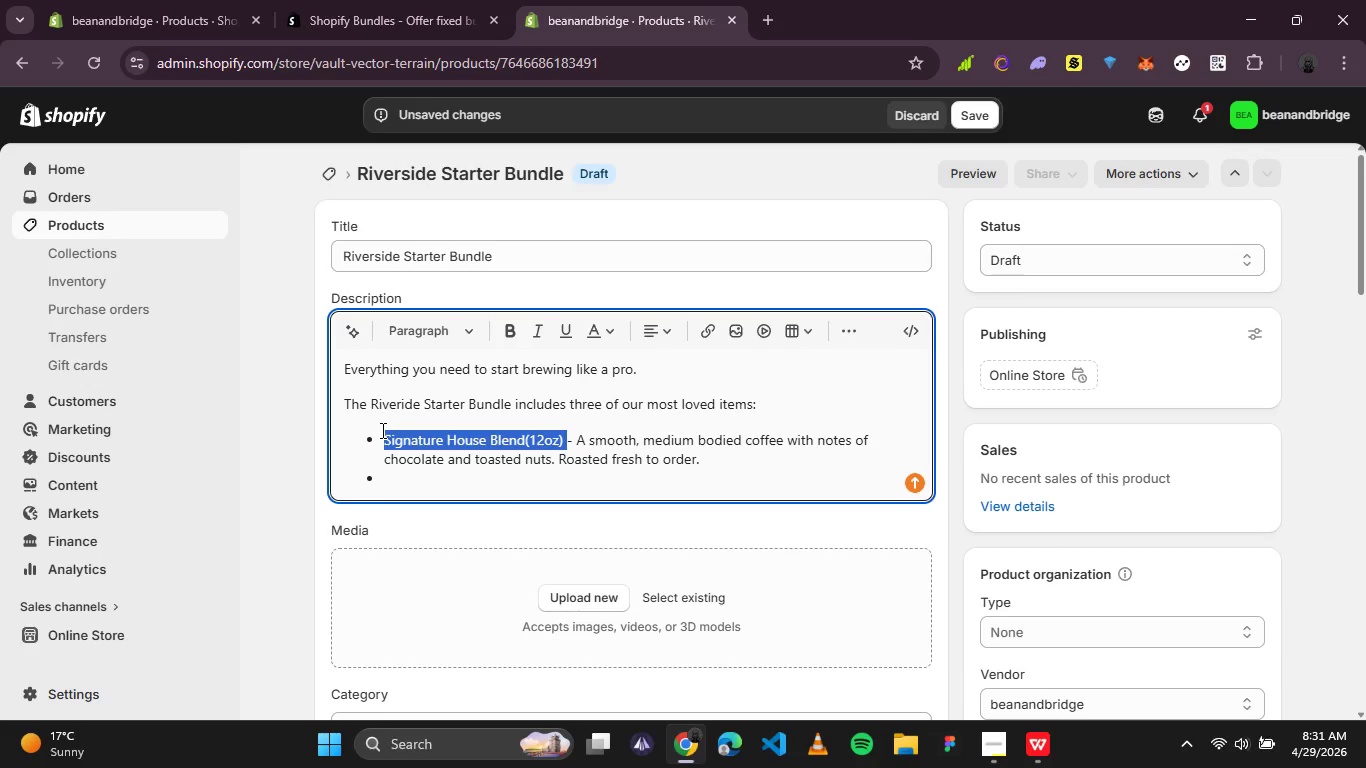 
key(Control+B)
 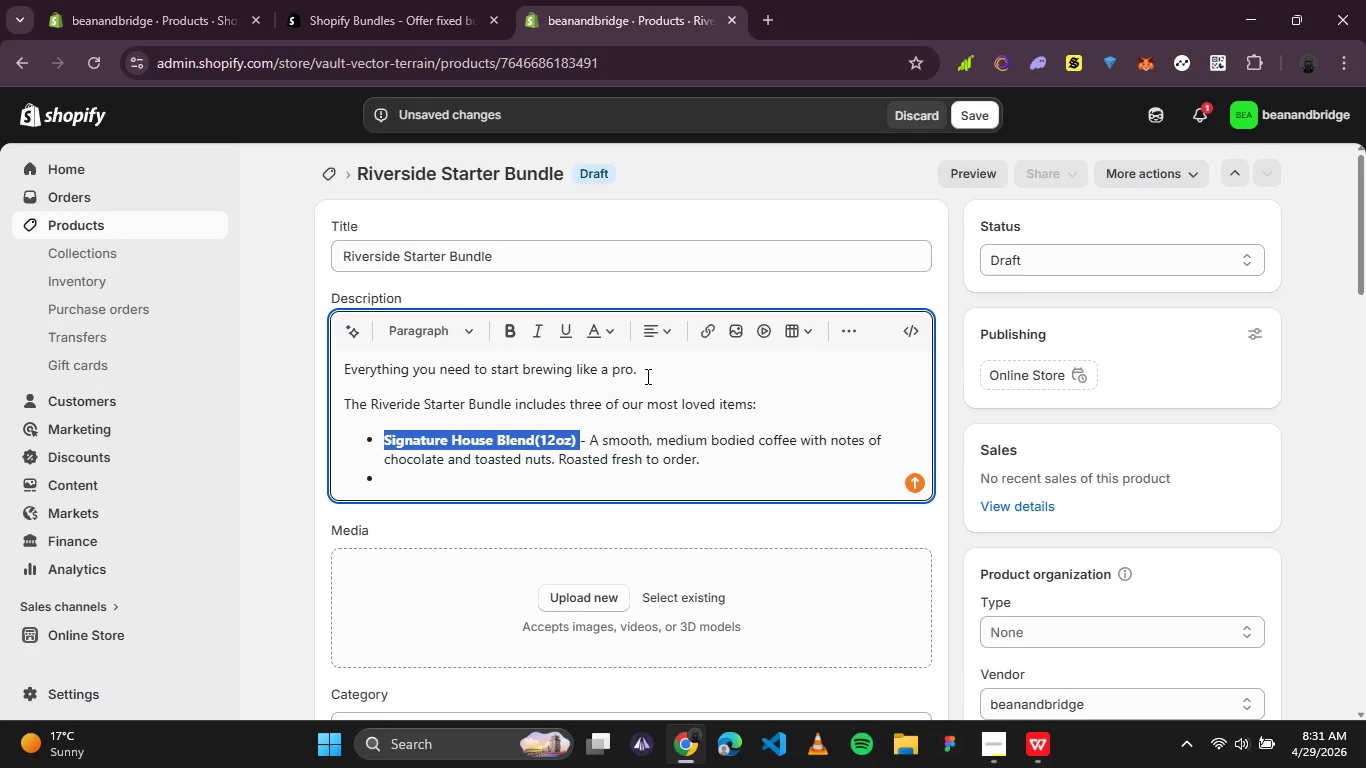 
left_click_drag(start_coordinate=[646, 376], to_coordinate=[324, 375])
 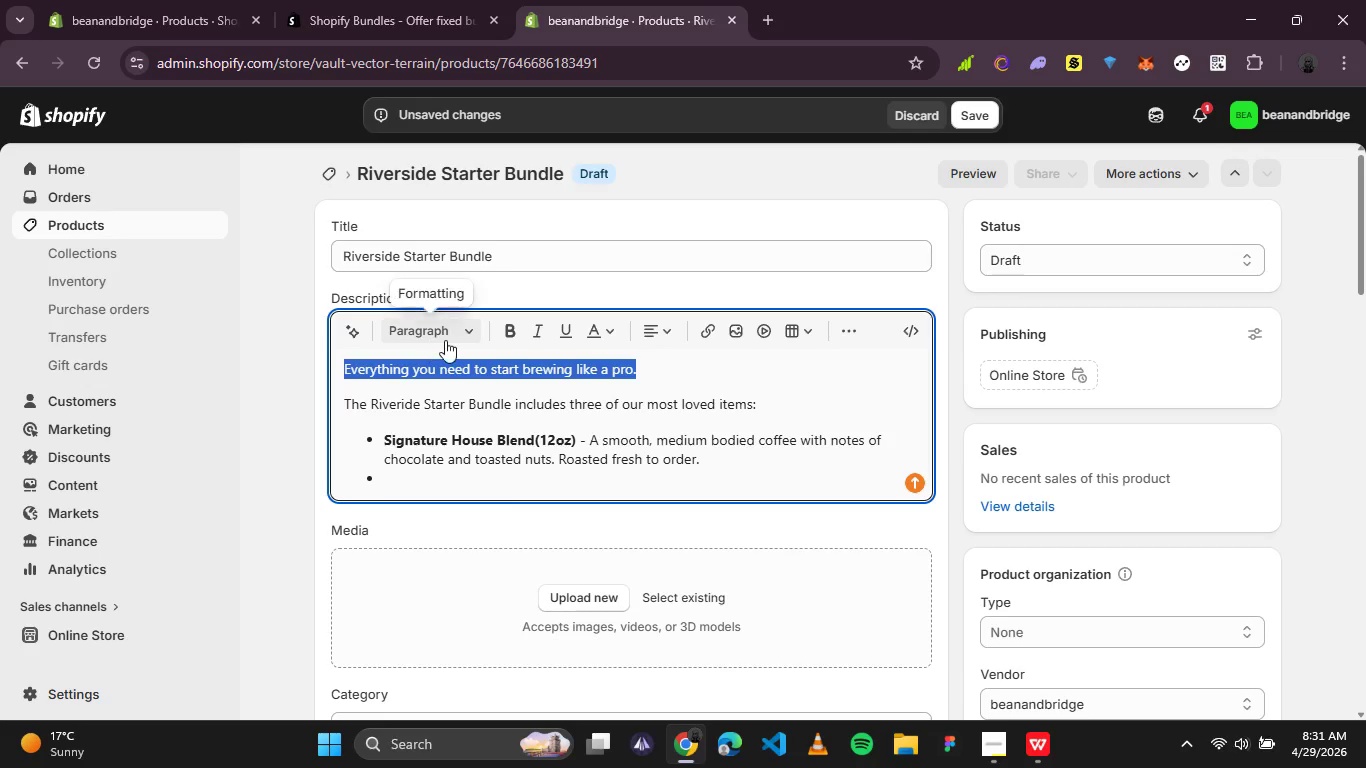 
left_click([452, 340])
 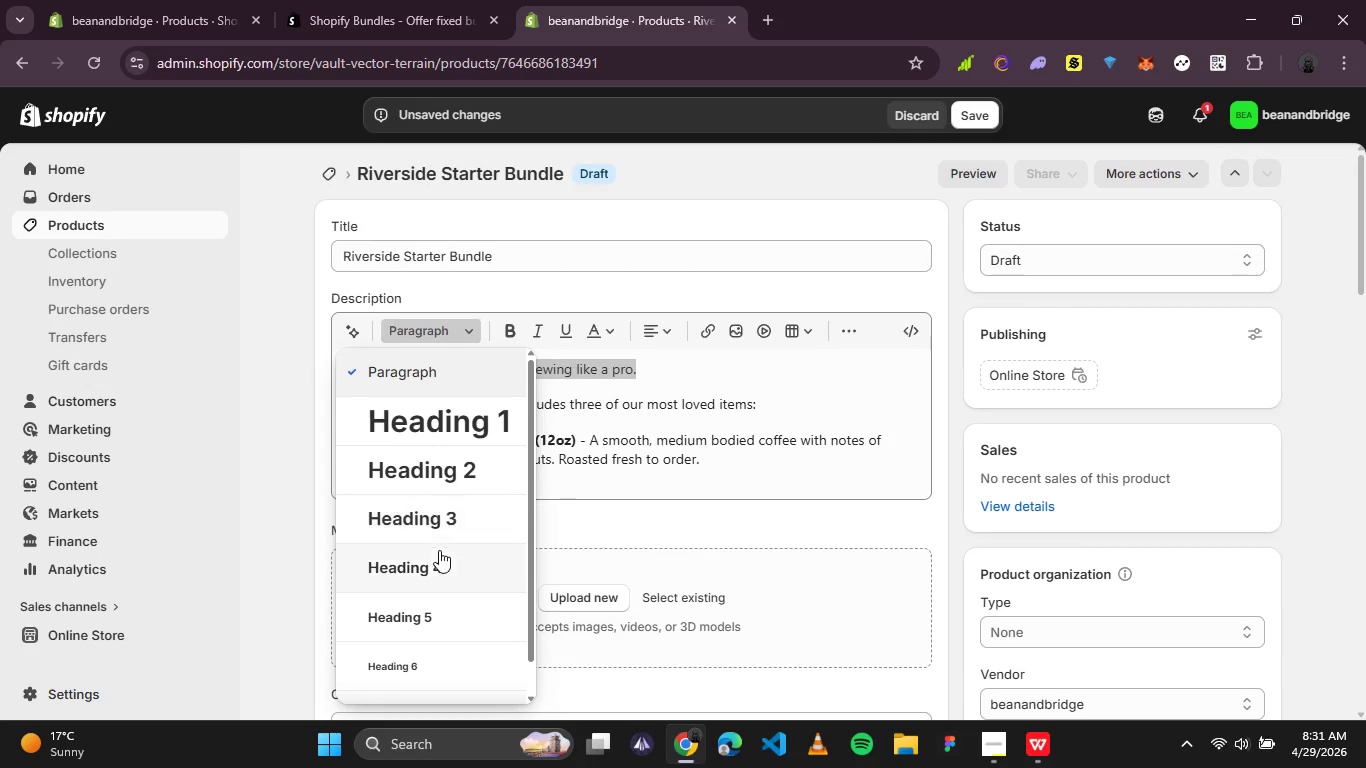 
left_click([439, 550])
 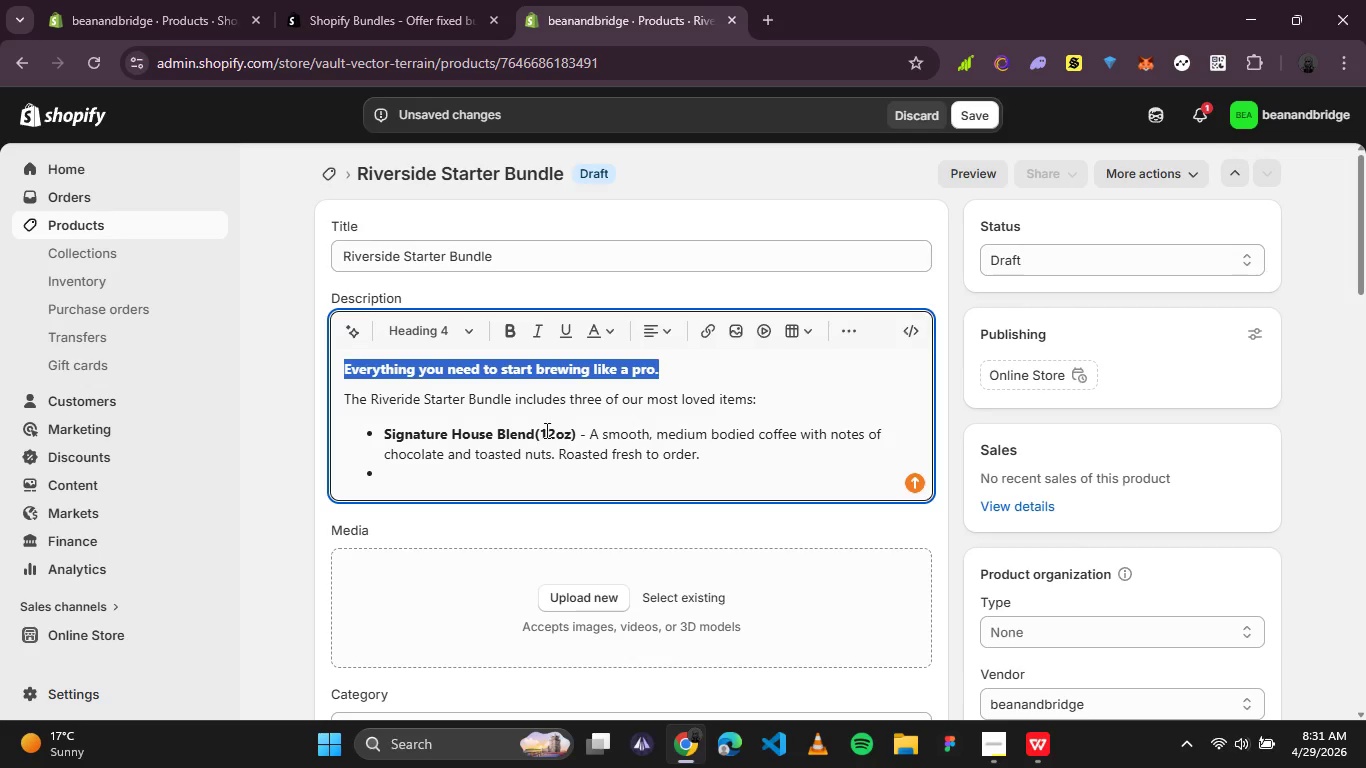 
left_click([556, 420])
 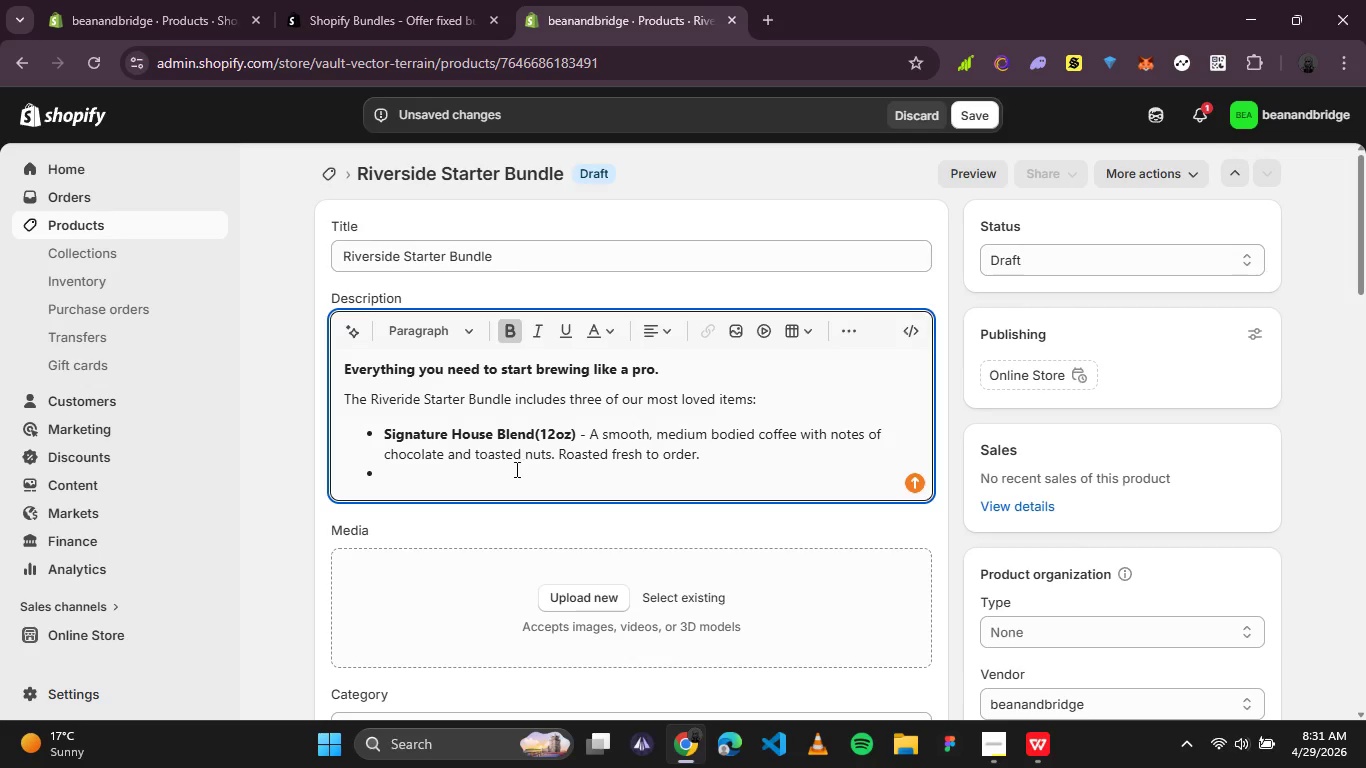 
left_click([504, 481])
 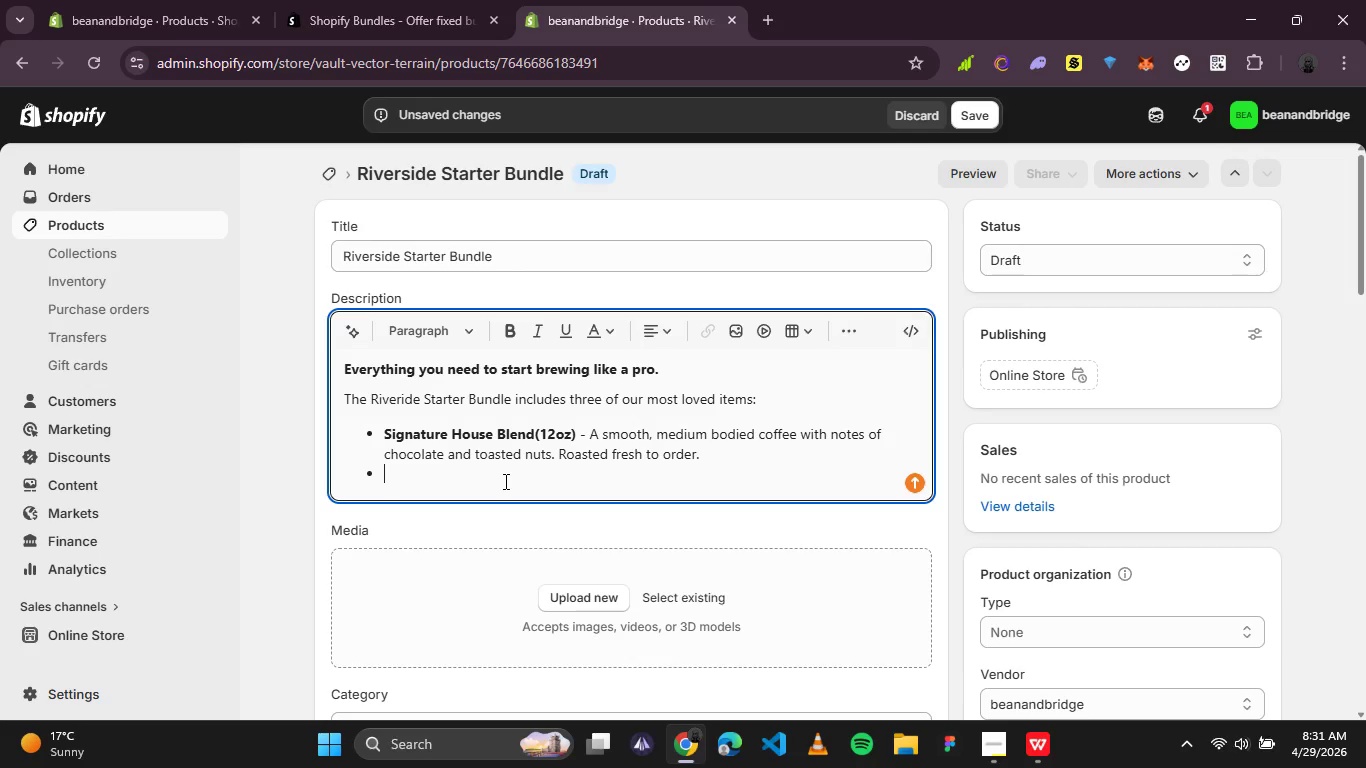 
type(Hand-Thrown Ceramic Mug )
key(Backspace)
type(90)
 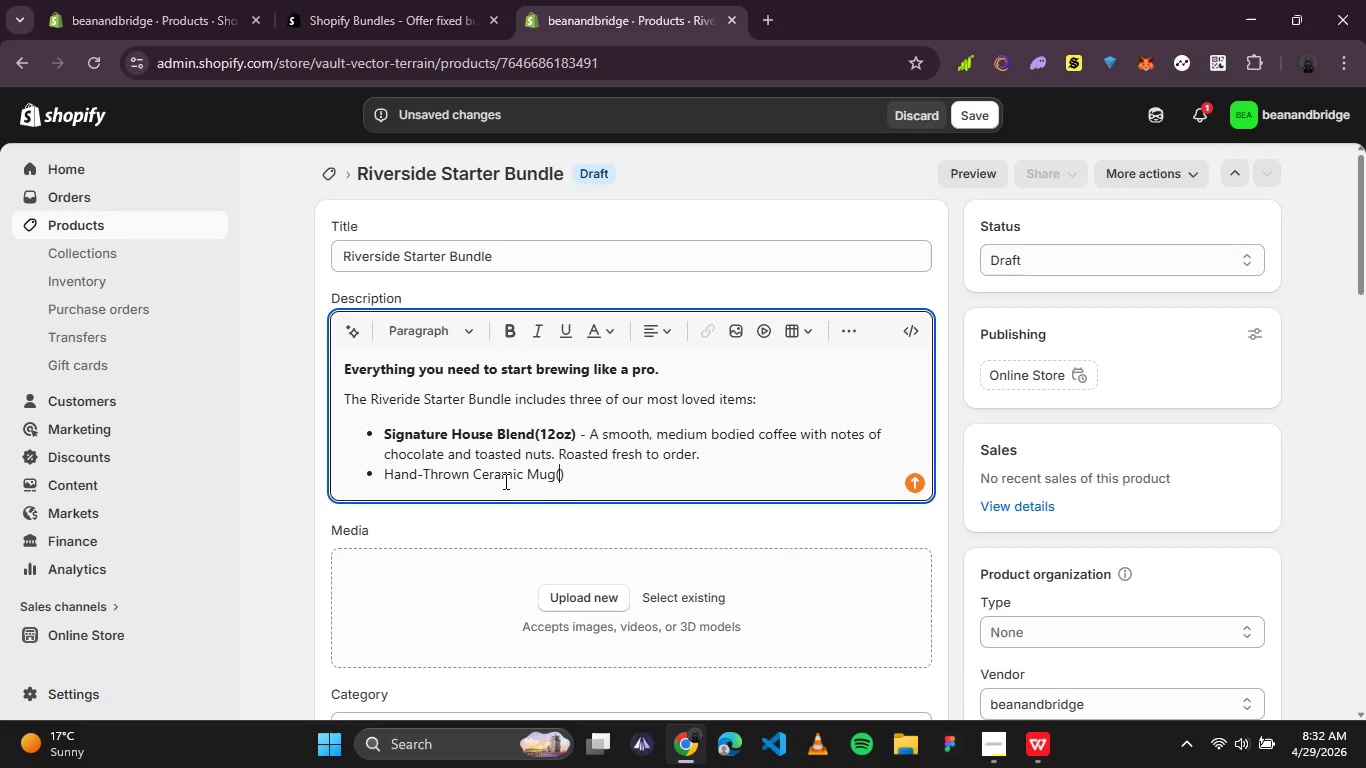 
hold_key(key=ShiftRight, duration=0.84)
 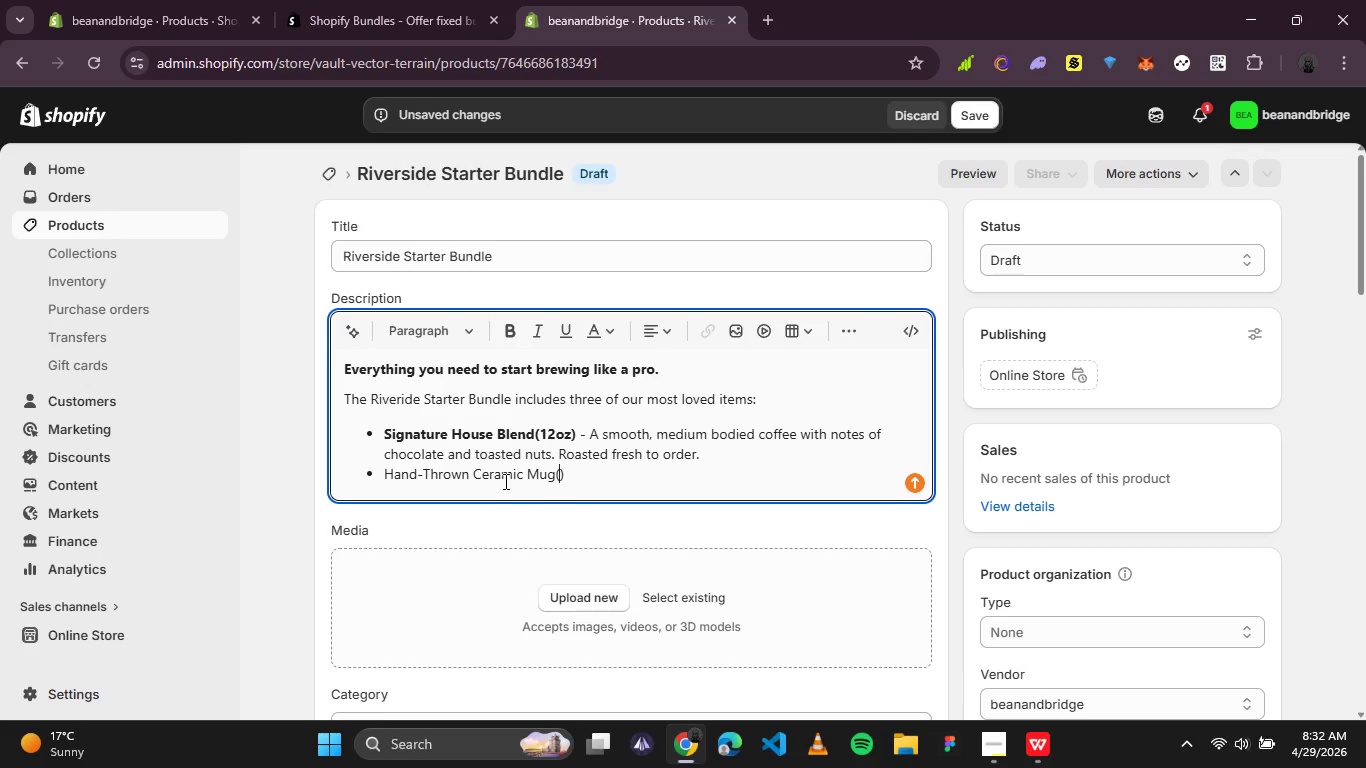 
key(ArrowLeft)
 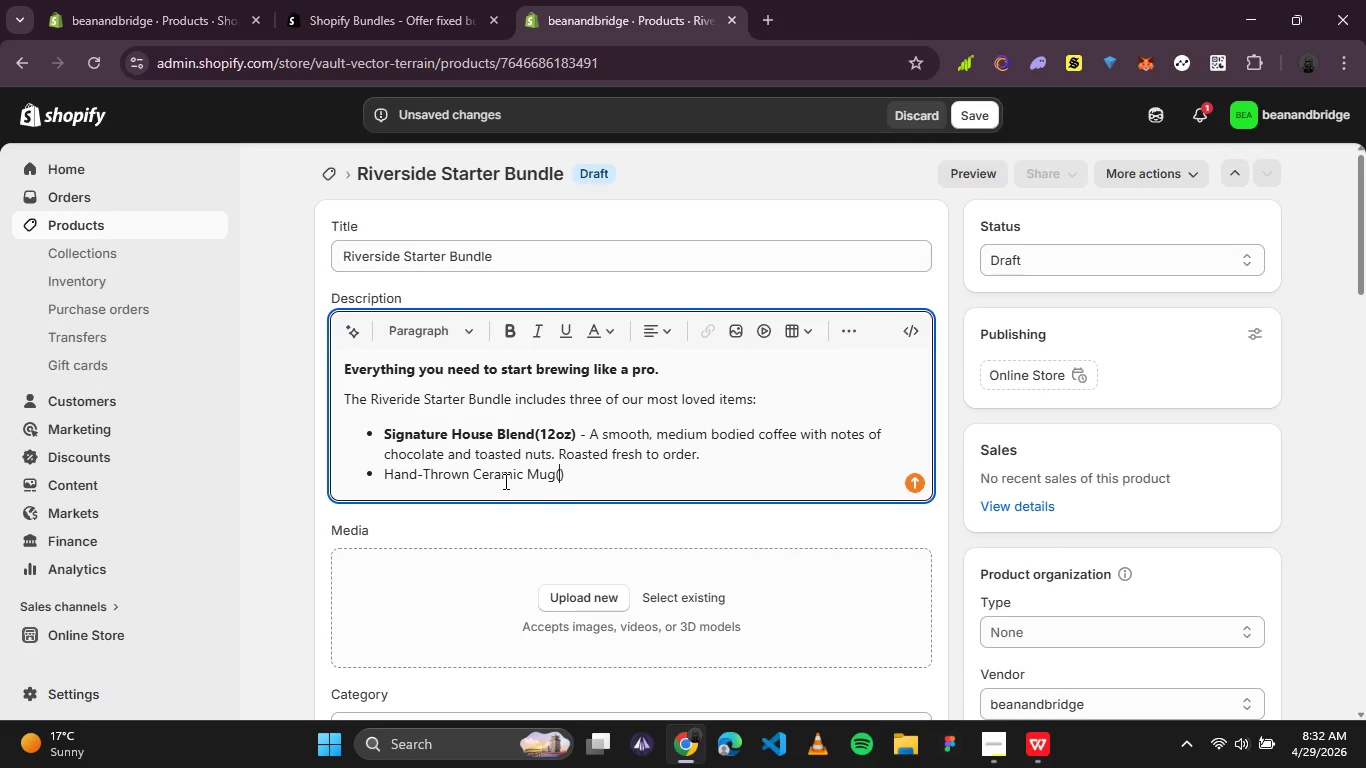 
type(12oz)
 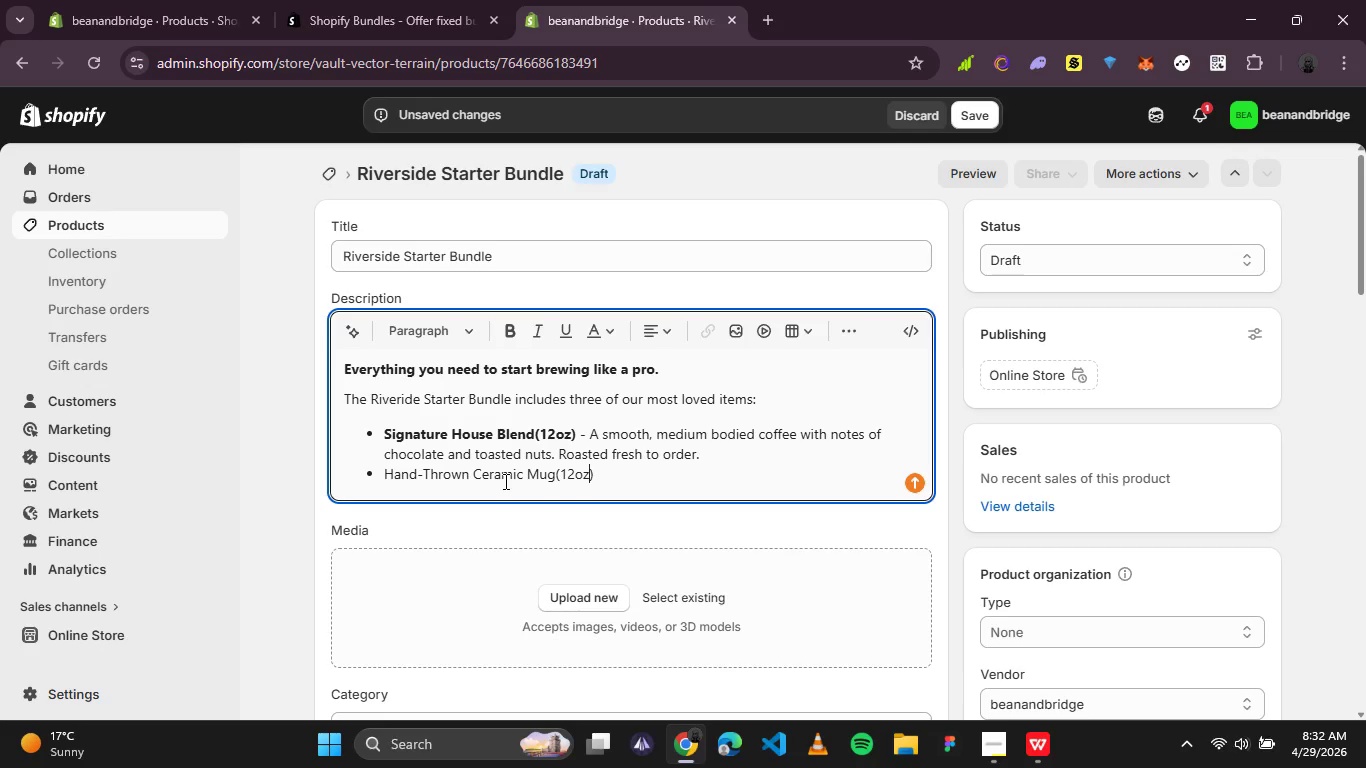 
key(ArrowRight)
 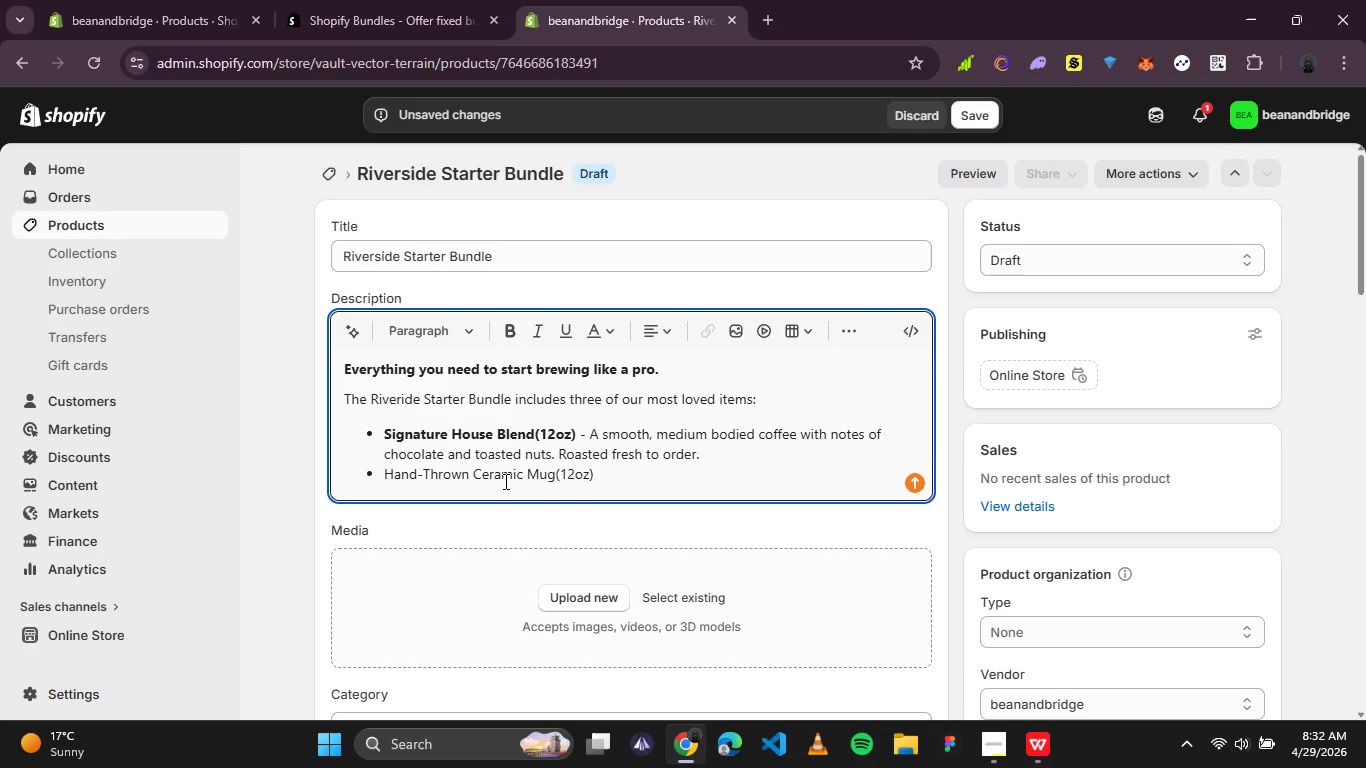 
key(Space)
 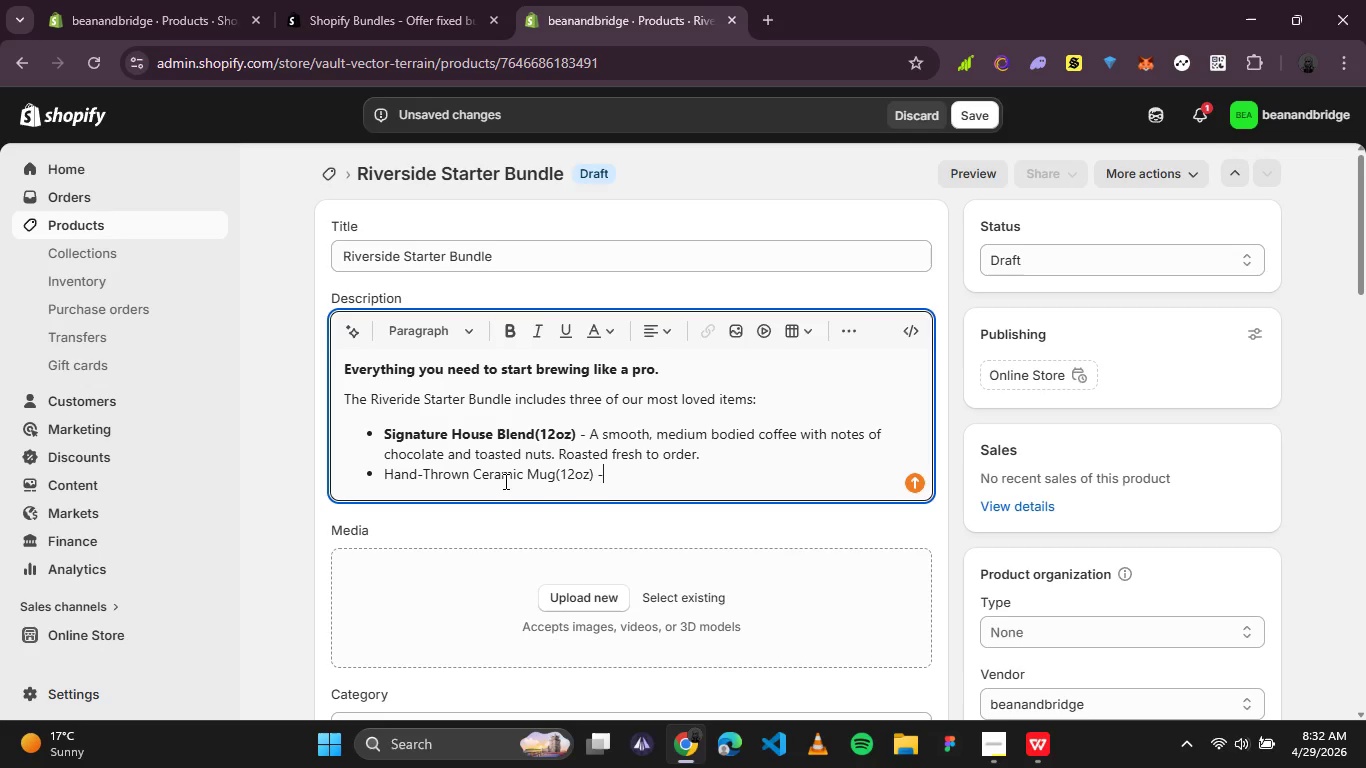 
key(Minus)
 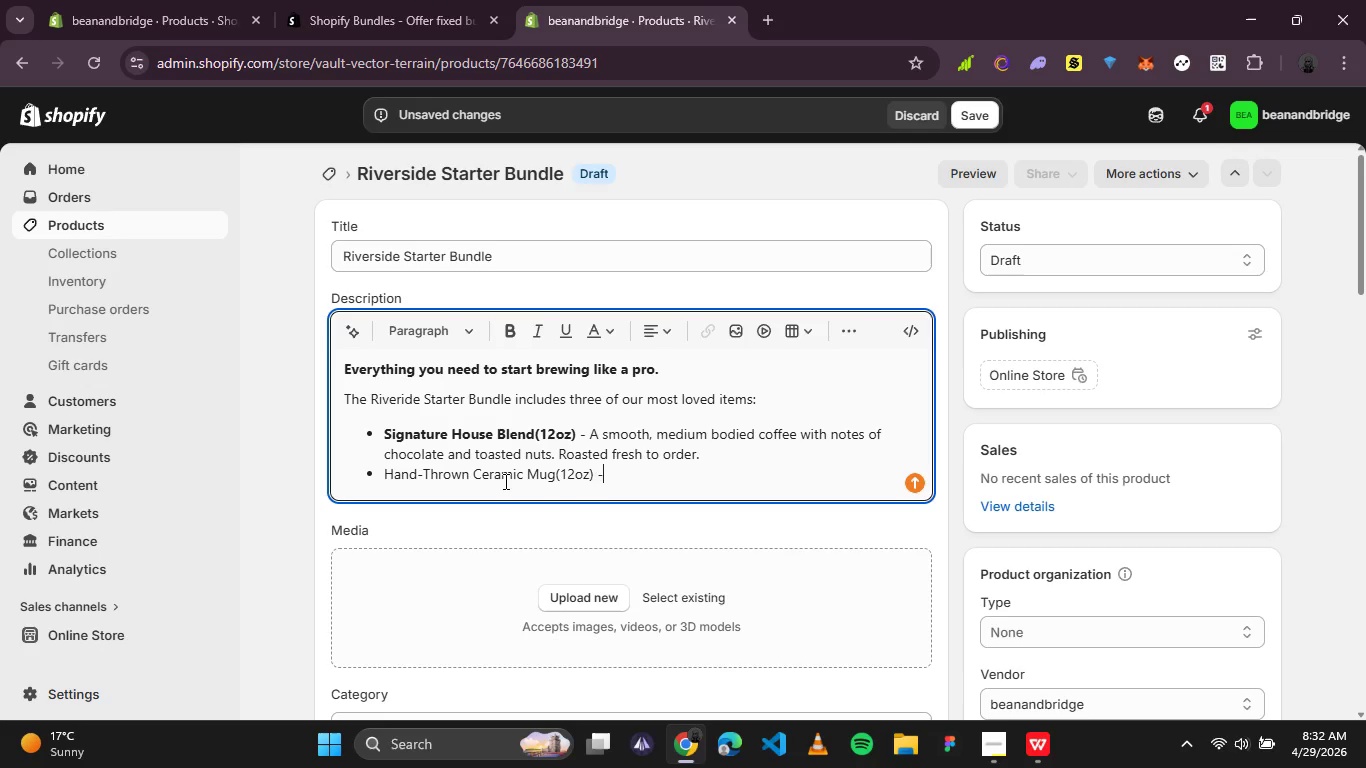 
key(Space)
 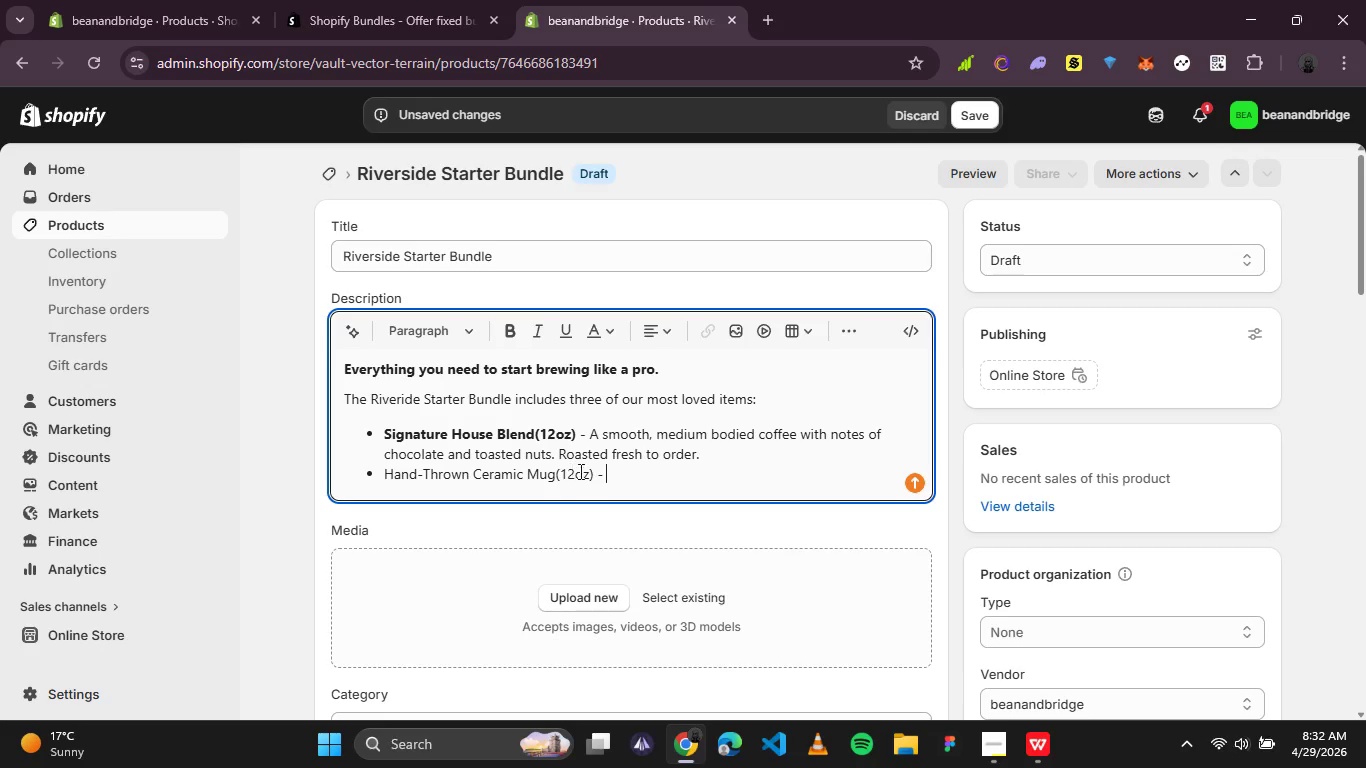 
left_click_drag(start_coordinate=[592, 471], to_coordinate=[356, 474])
 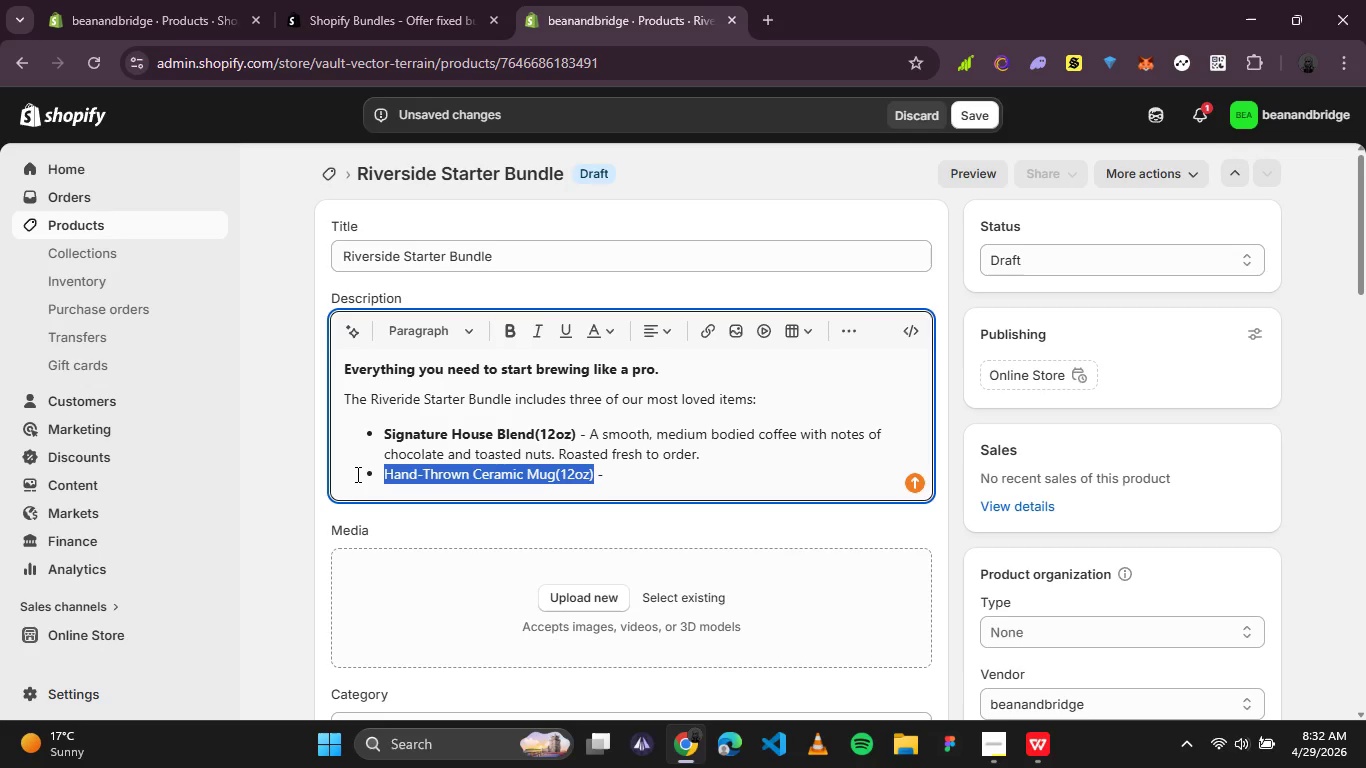 
key(Control+B)
 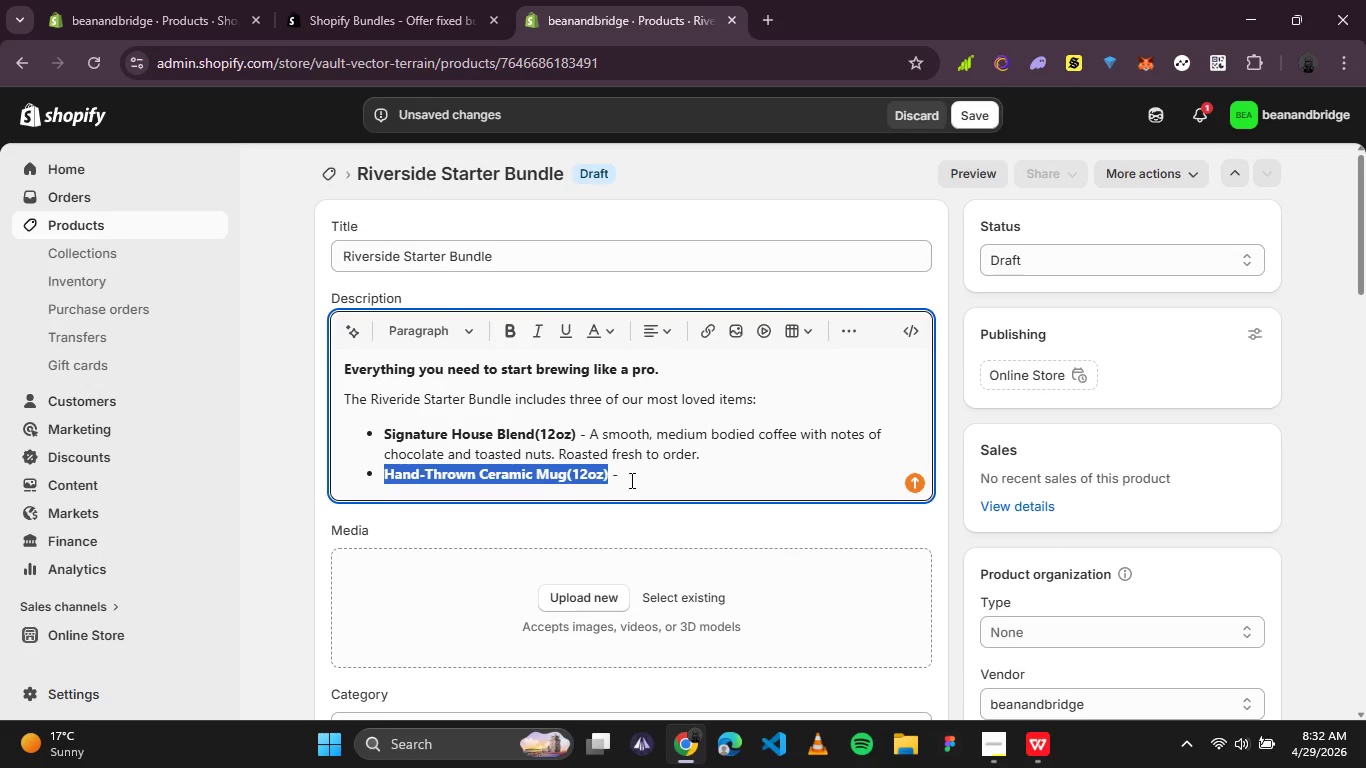 
left_click([657, 476])
 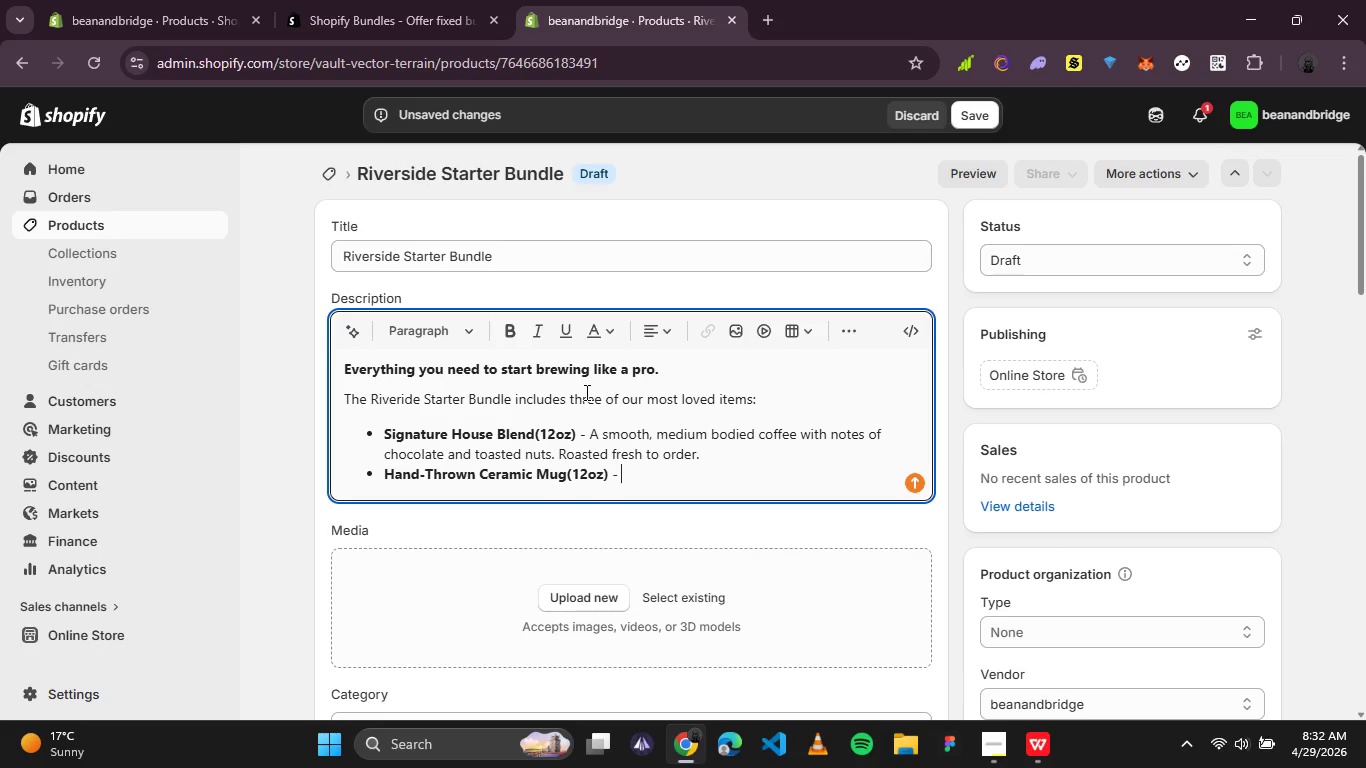 
left_click([502, 325])
 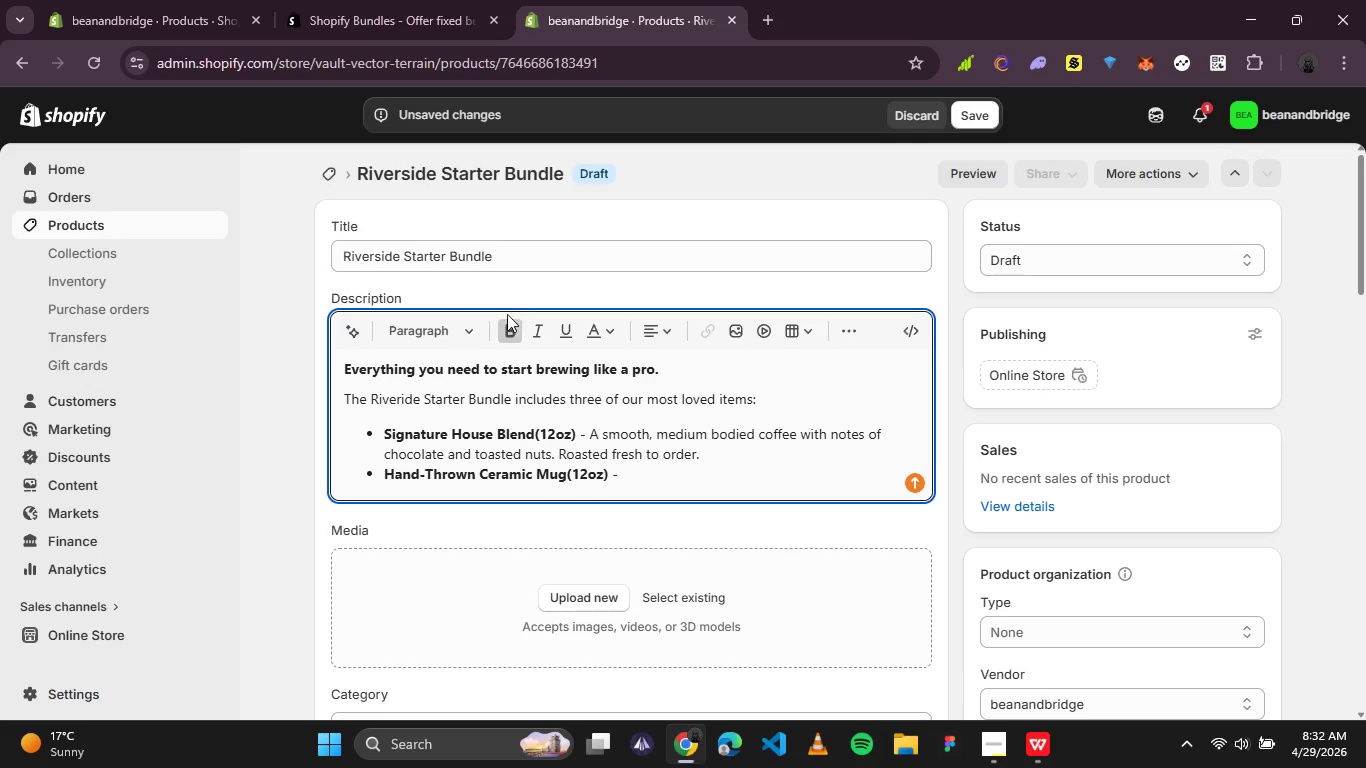 
left_click([507, 322])
 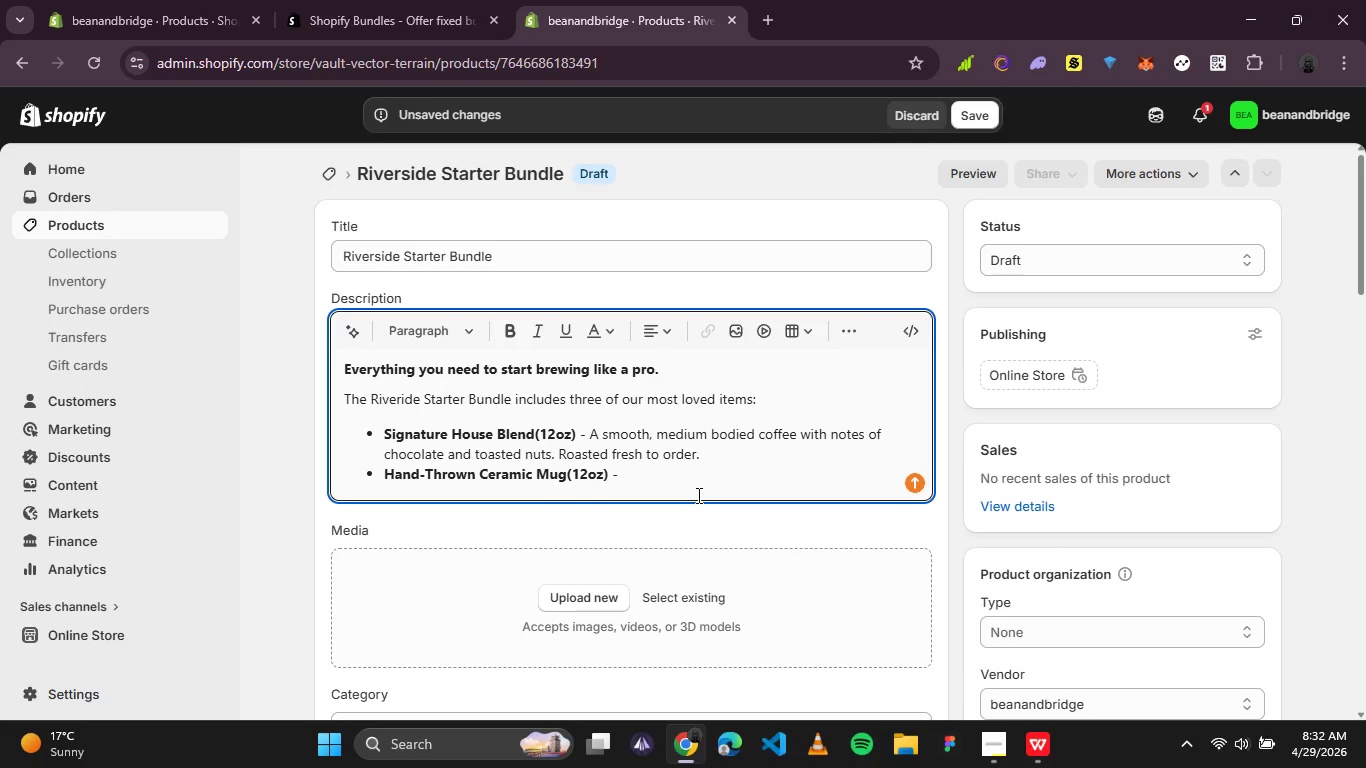 
wait(6.84)
 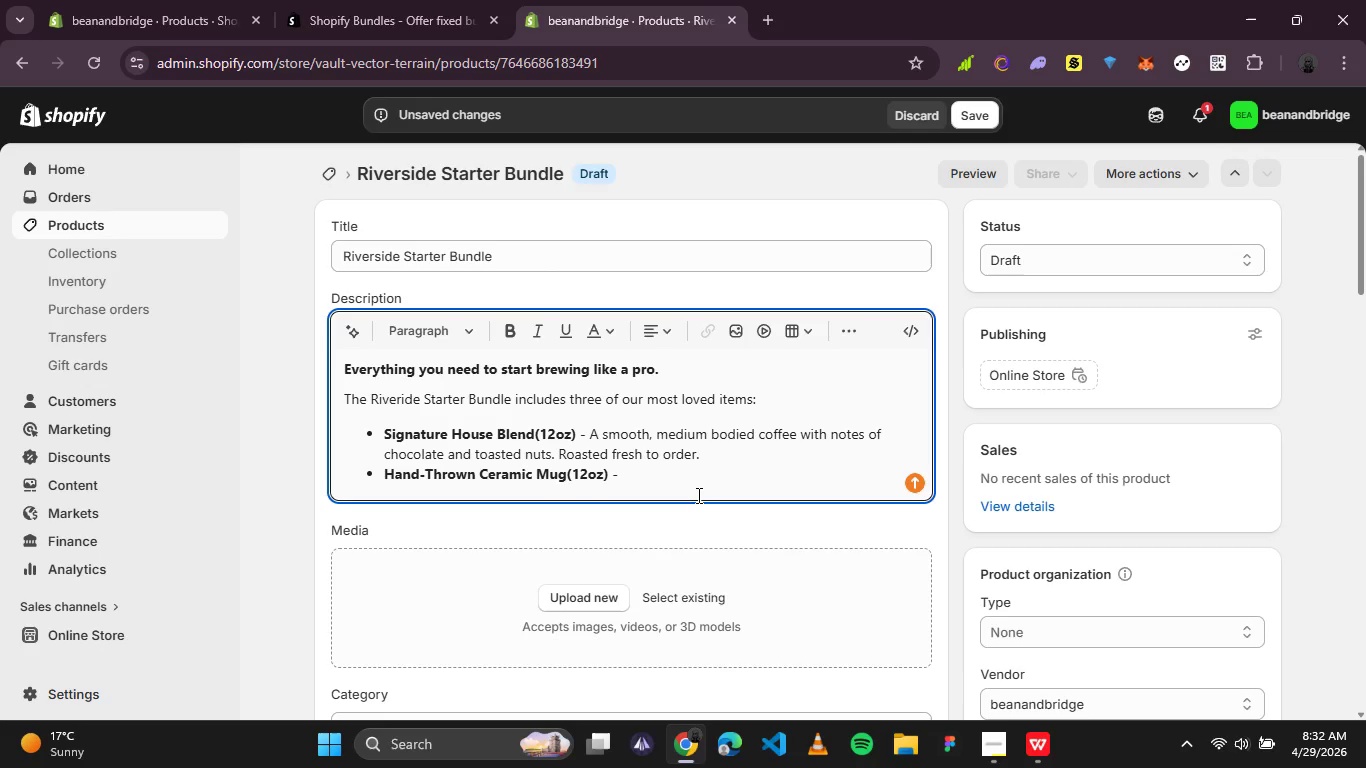 
type(Locally crafted stoneware. Microwave and )
 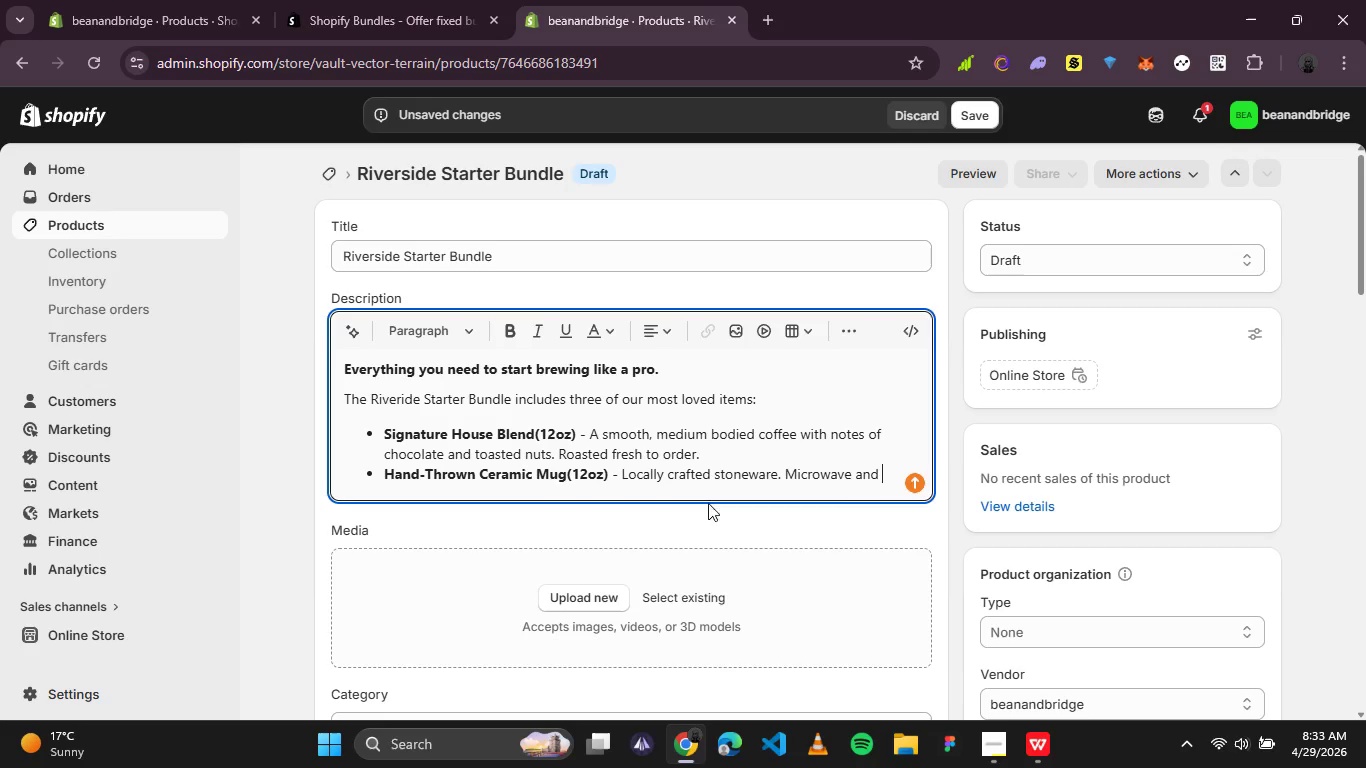 
wait(43.38)
 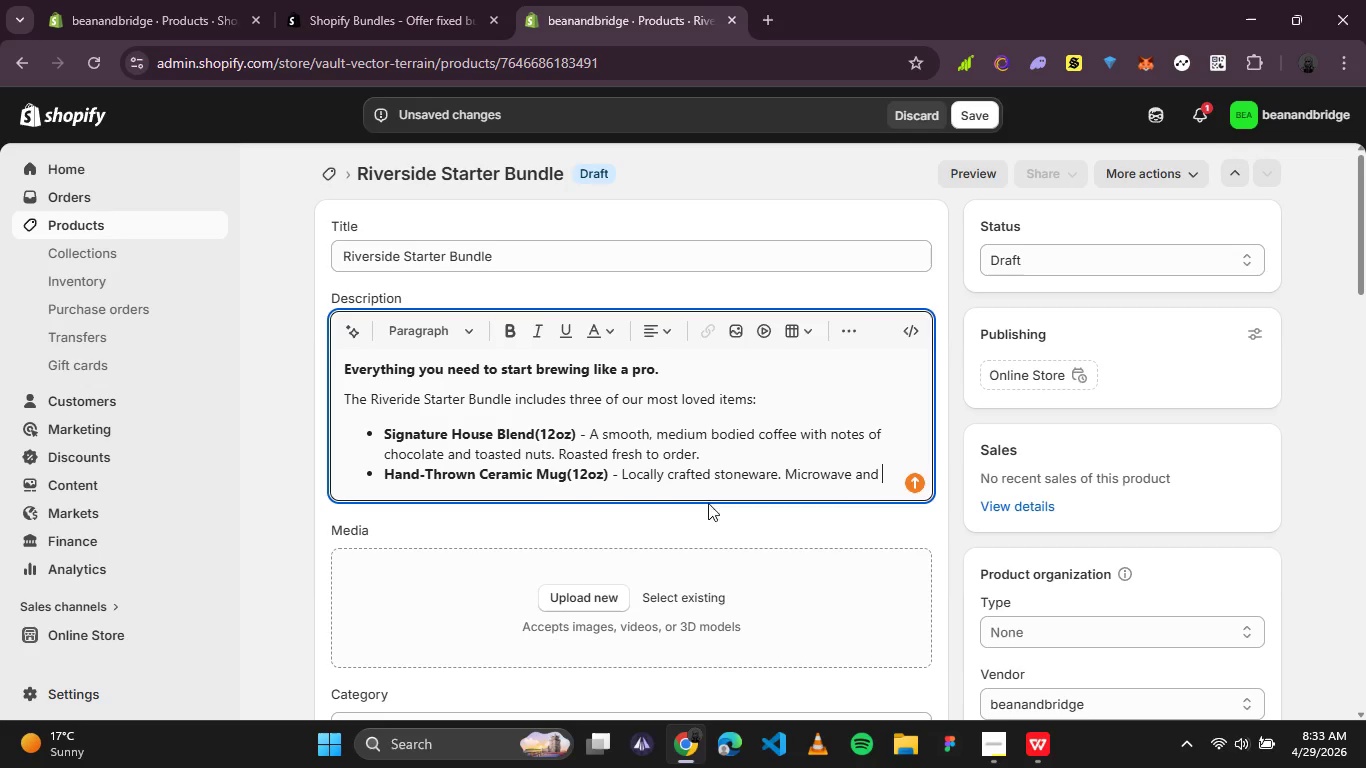 
type(dishwasher safe. Eachmug is unique.)
 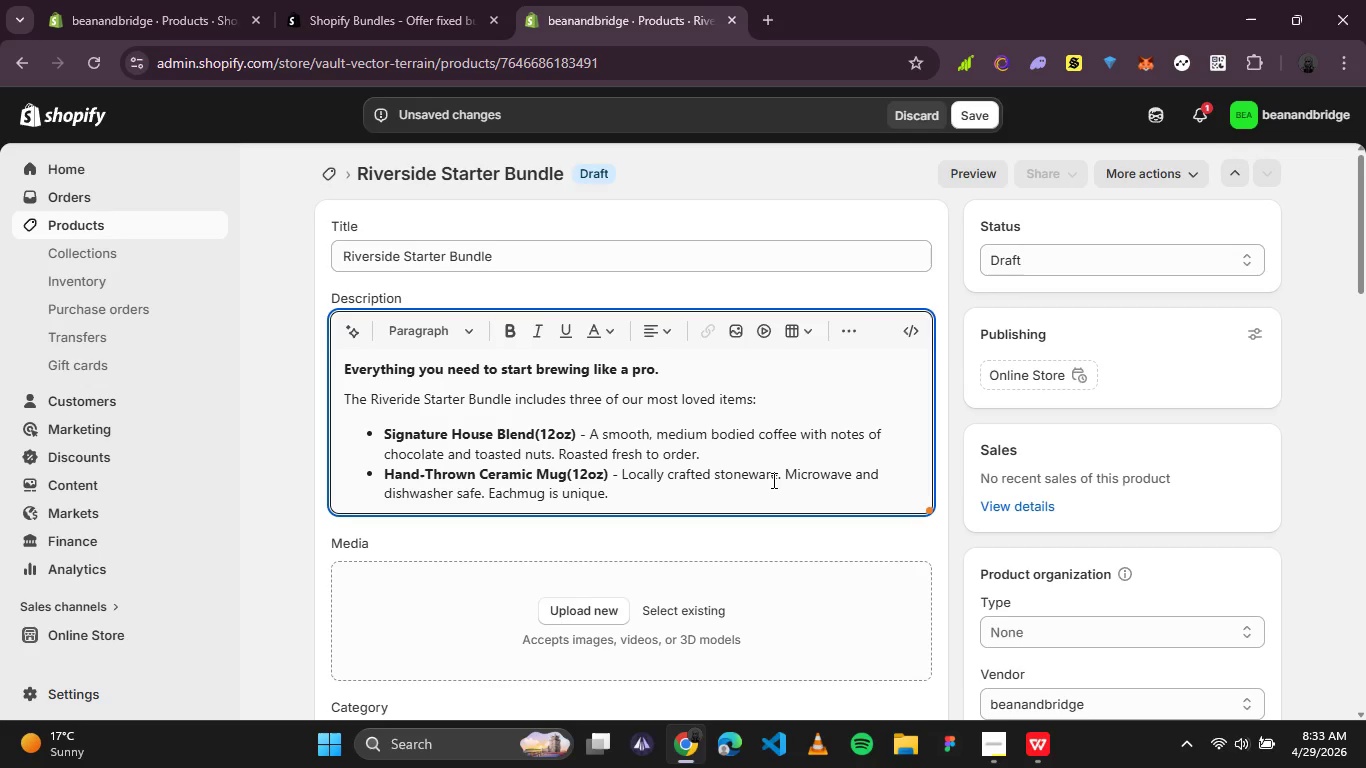 
key(Enter)
 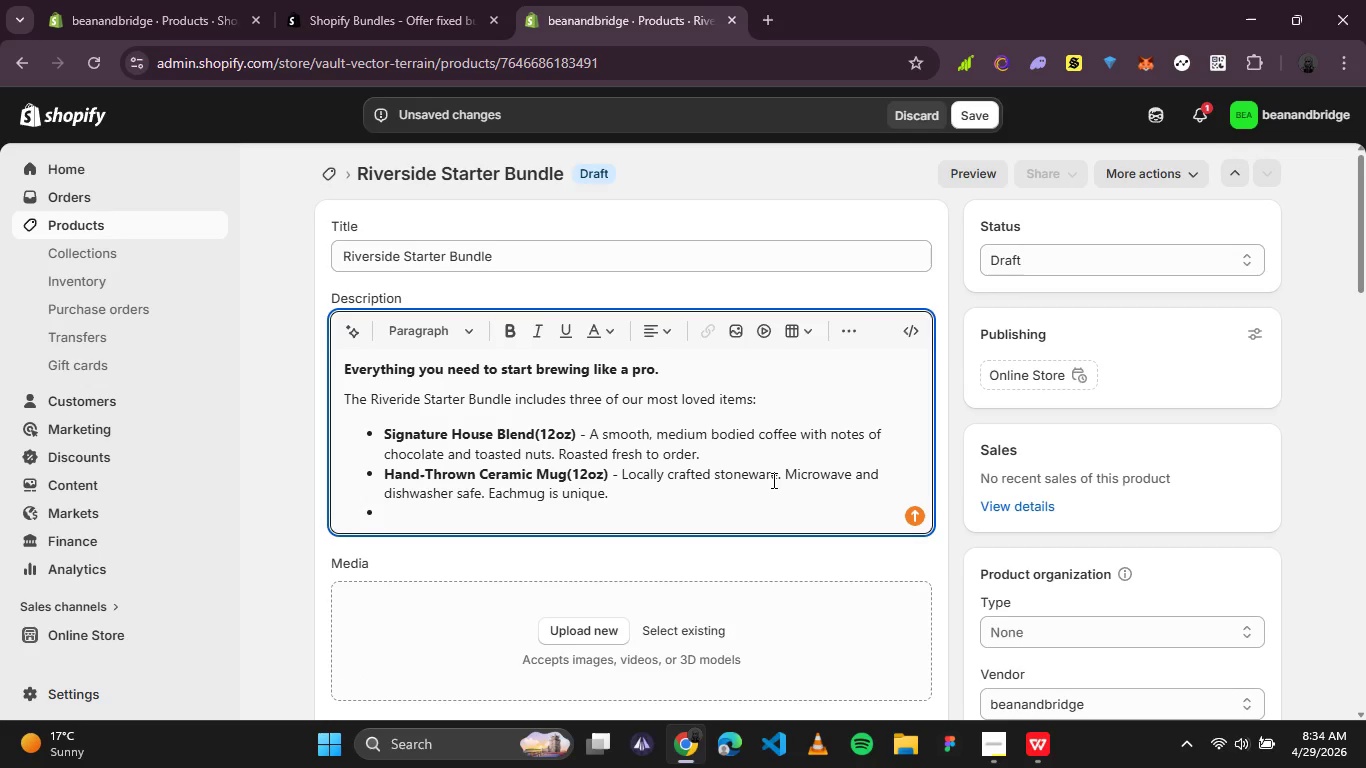 
wait(5.23)
 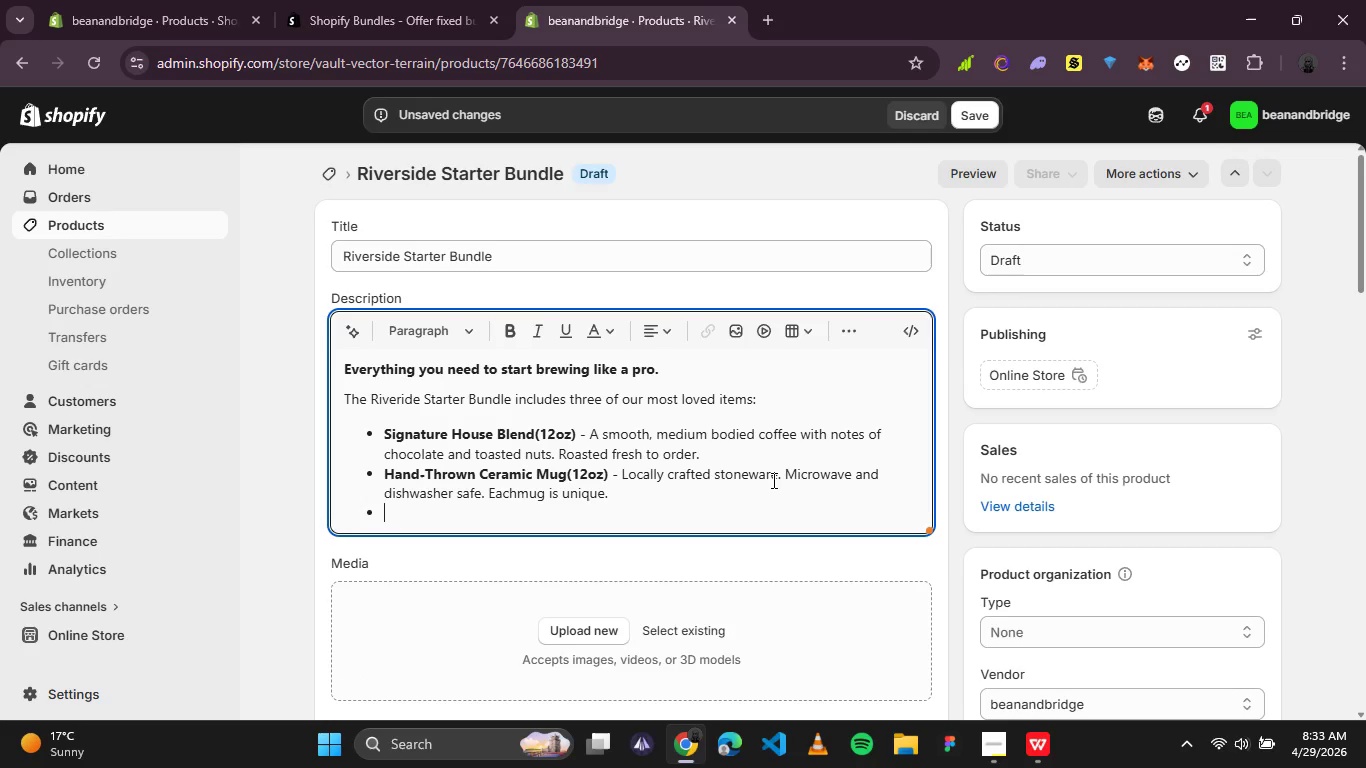 
type(RiversideCanvas R)
key(Backspace)
type(T)
 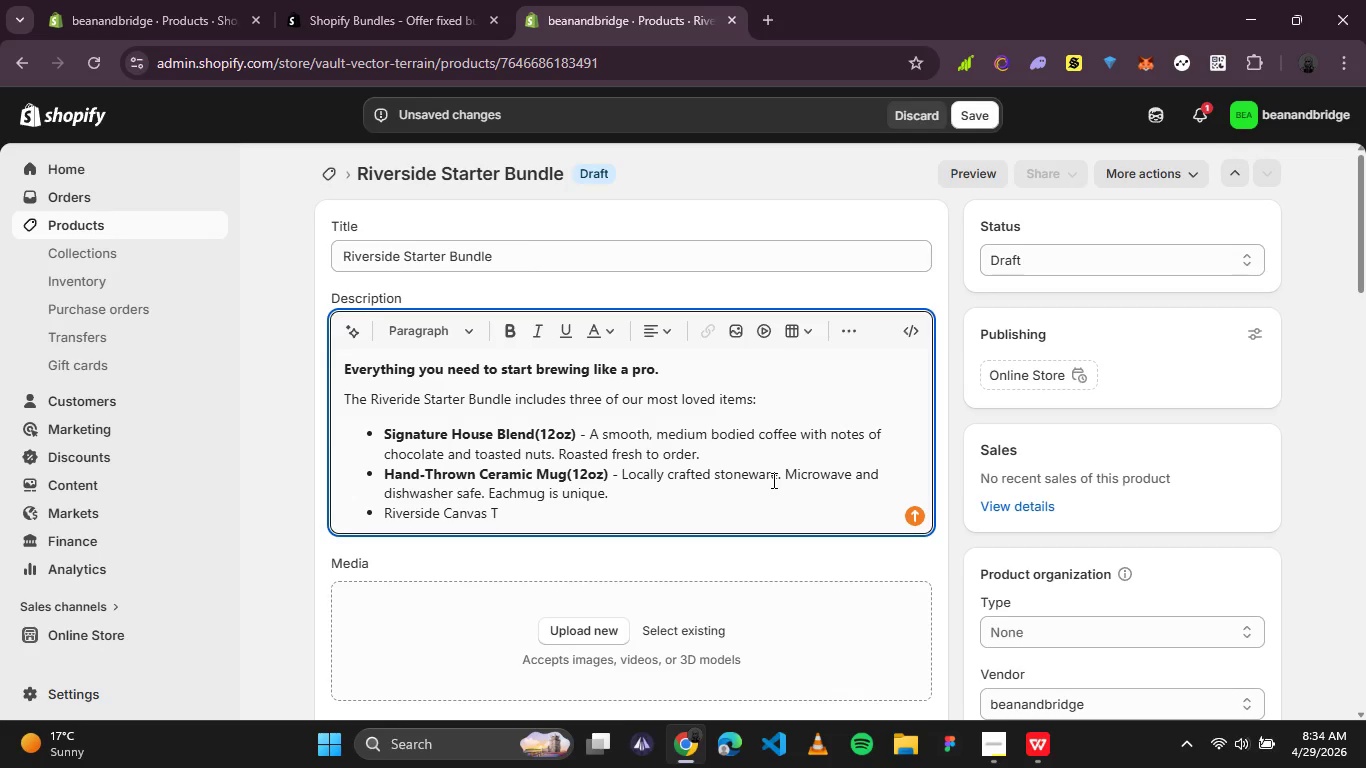 
wait(10.78)
 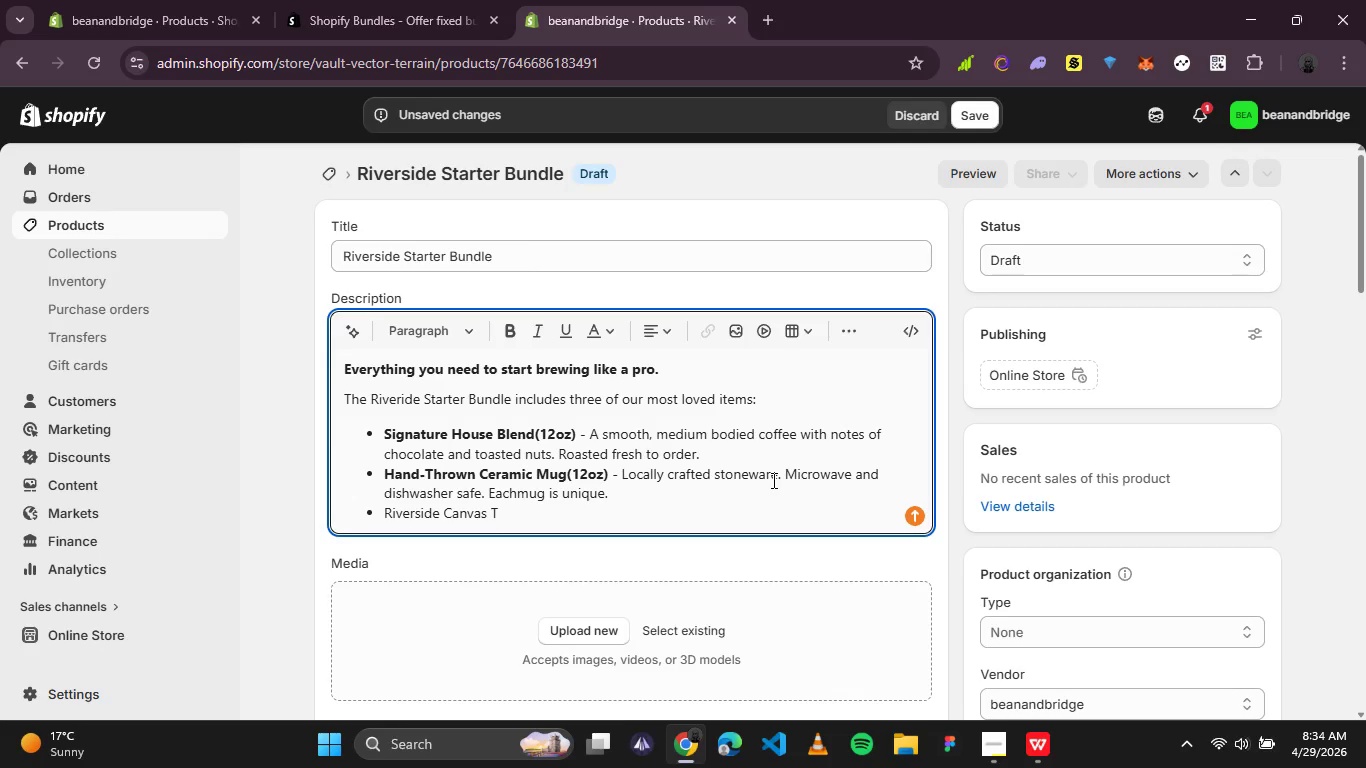 
type(ote)
 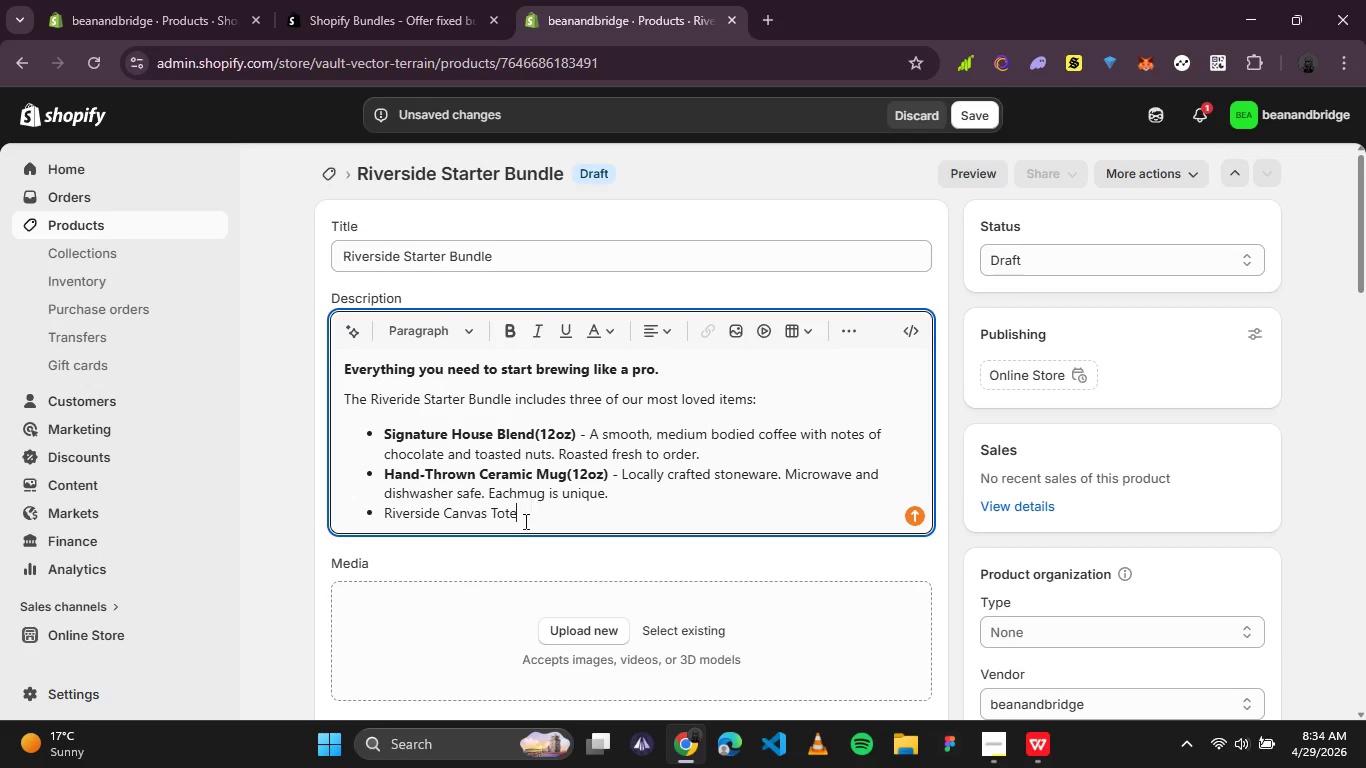 
left_click_drag(start_coordinate=[524, 524], to_coordinate=[546, 508])
 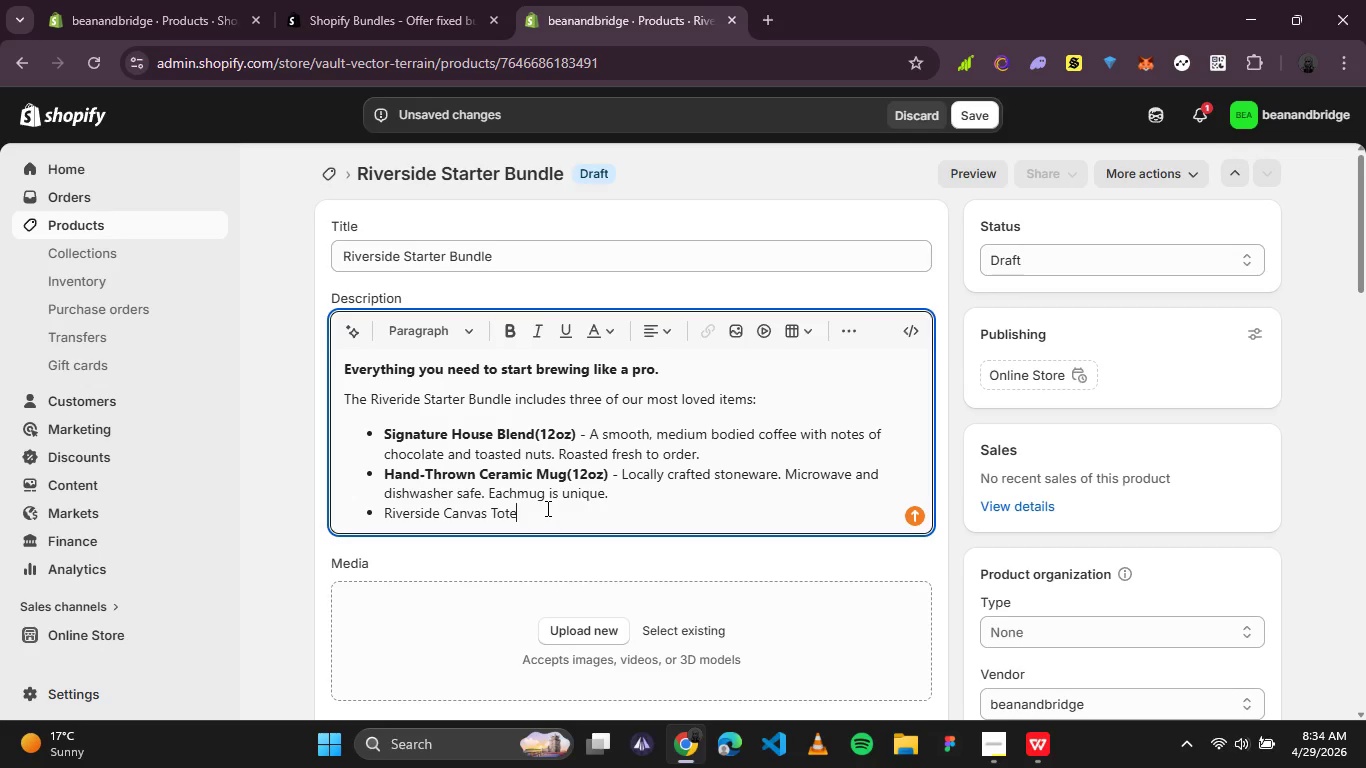 
left_click_drag(start_coordinate=[546, 508], to_coordinate=[381, 508])
 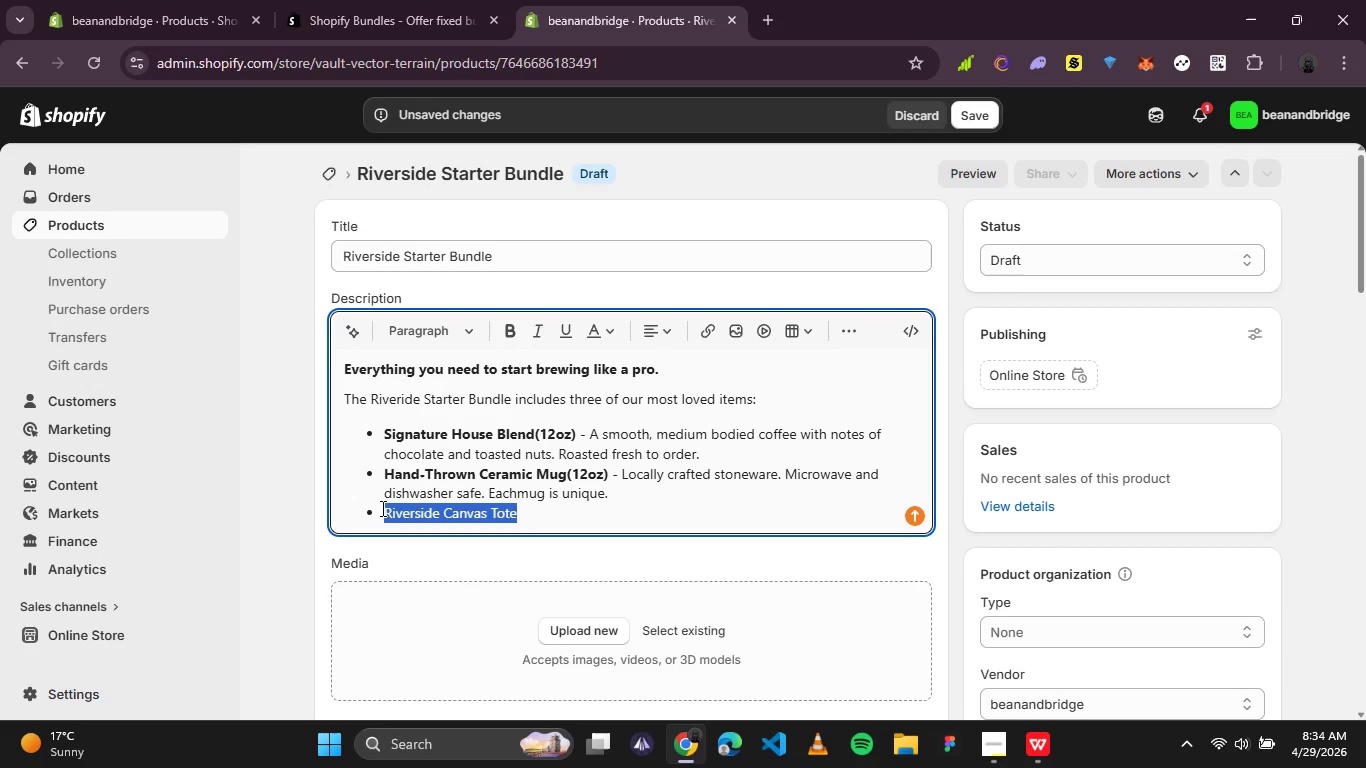 
key(Control+B)
 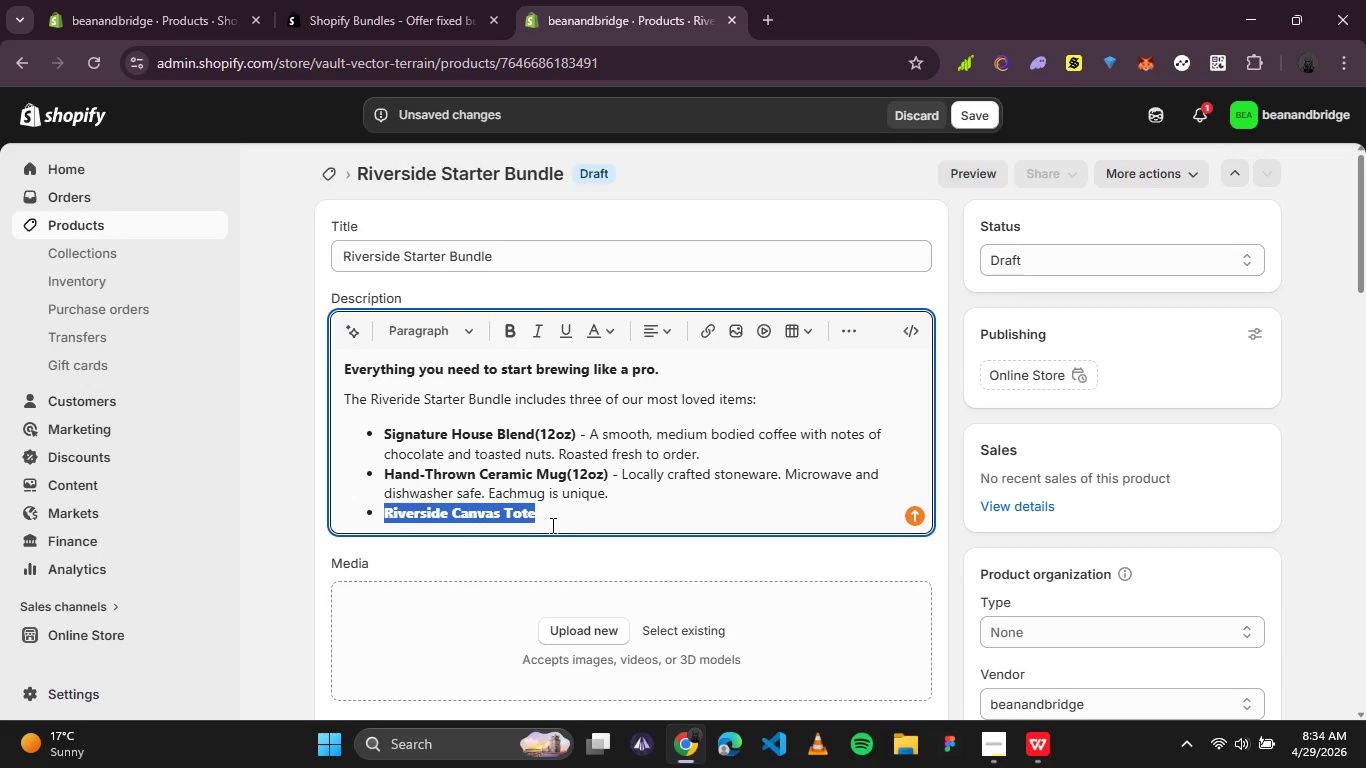 
left_click([555, 521])
 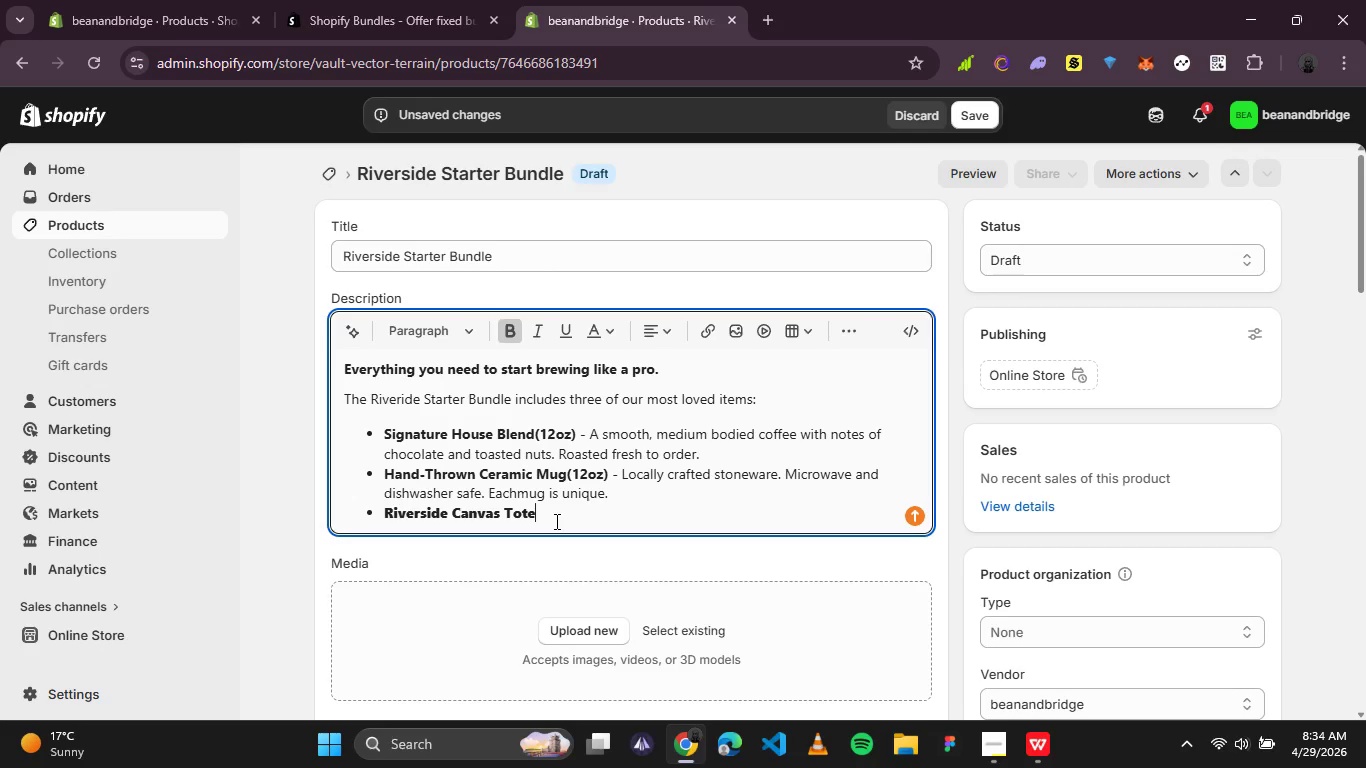 
key(Space)
 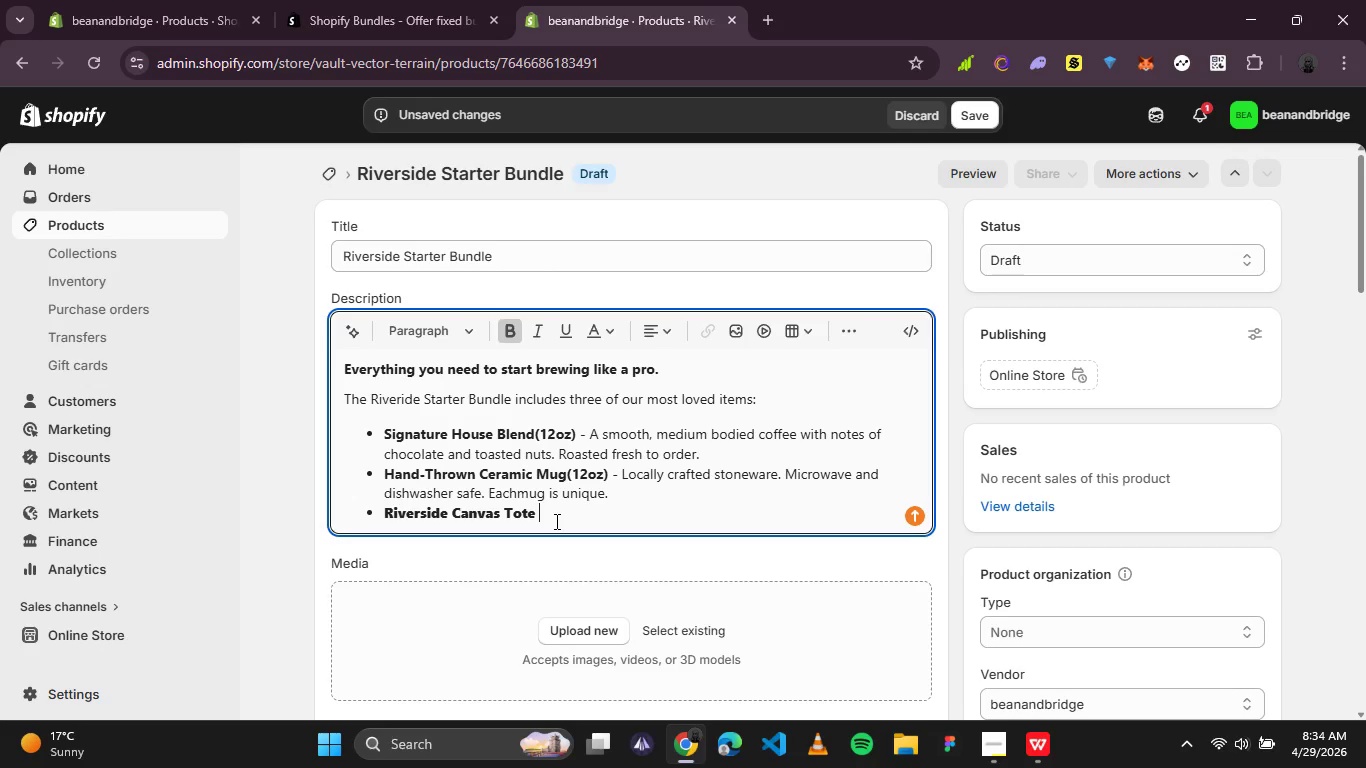 
key(Minus)
 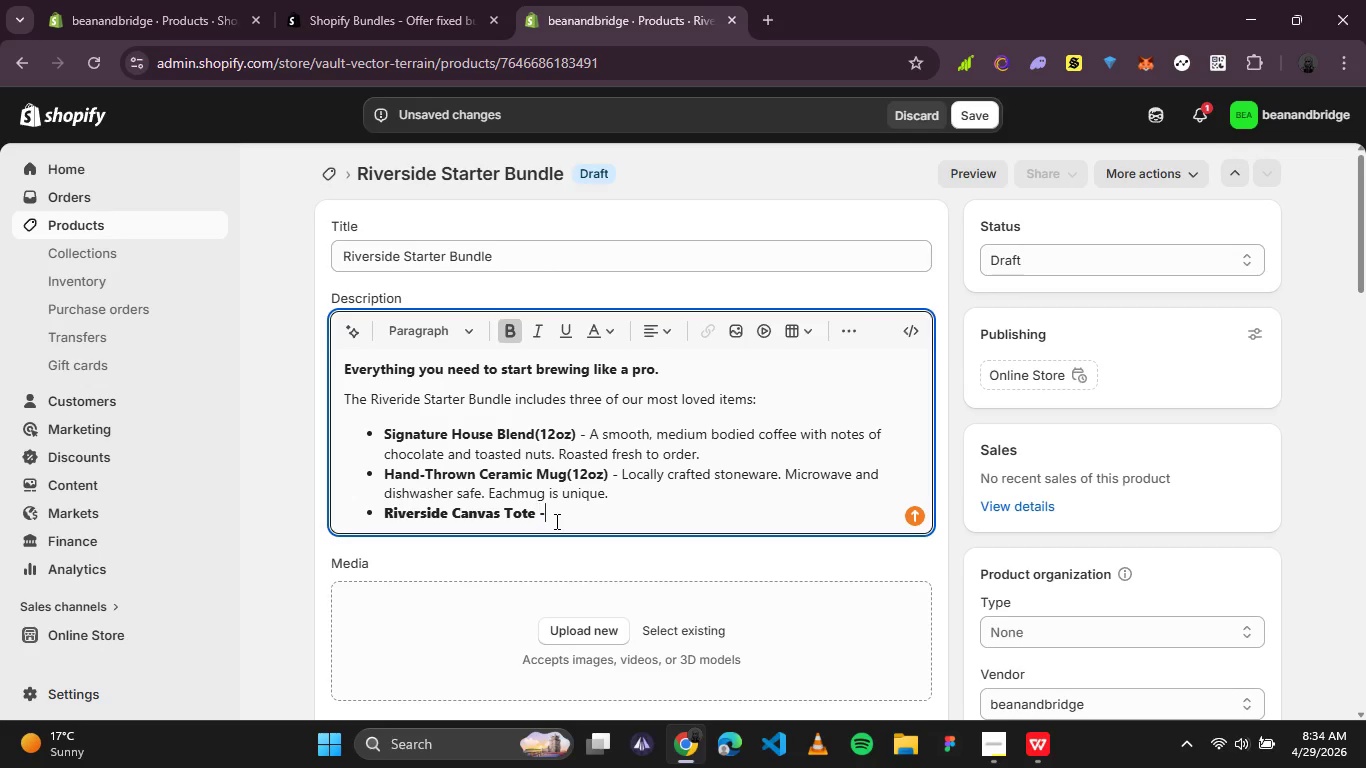 
key(Space)
 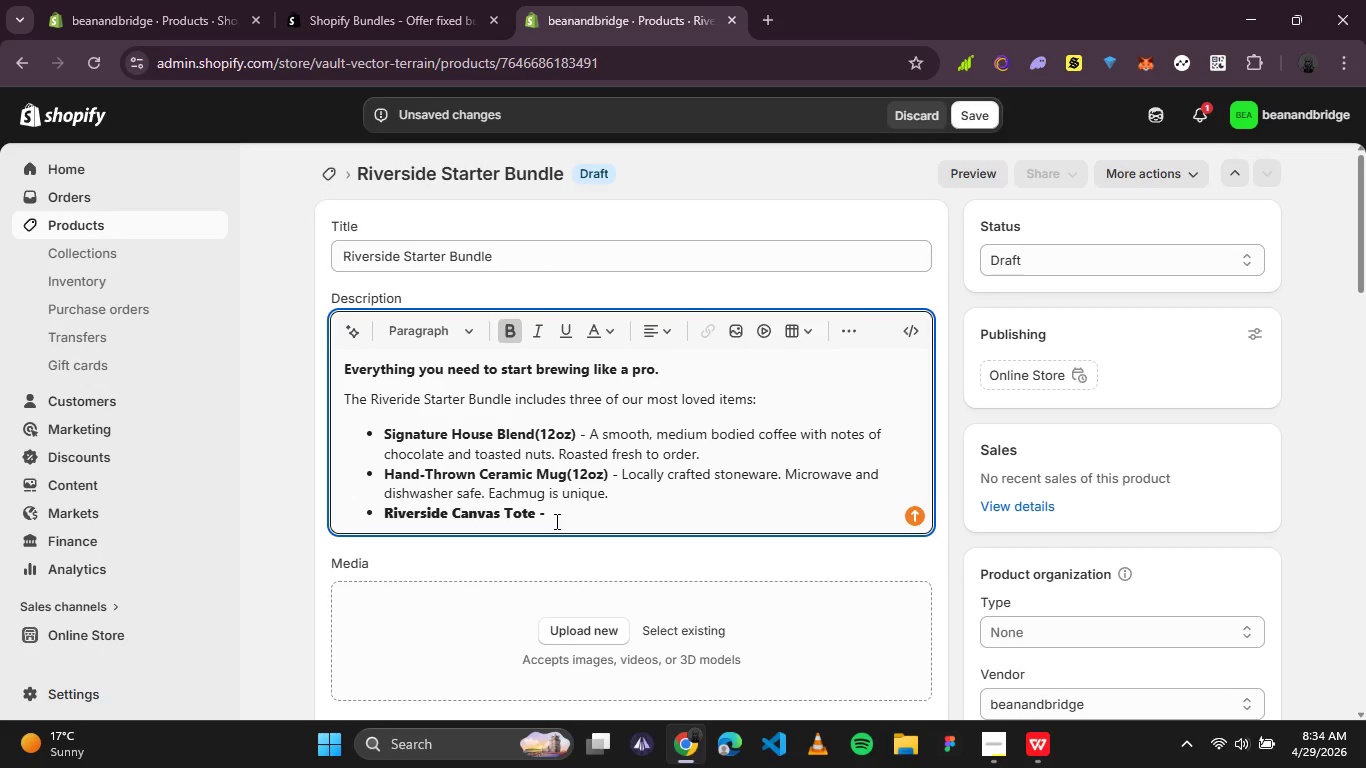 
hold_key(key=ControlLeft, duration=0.58)
 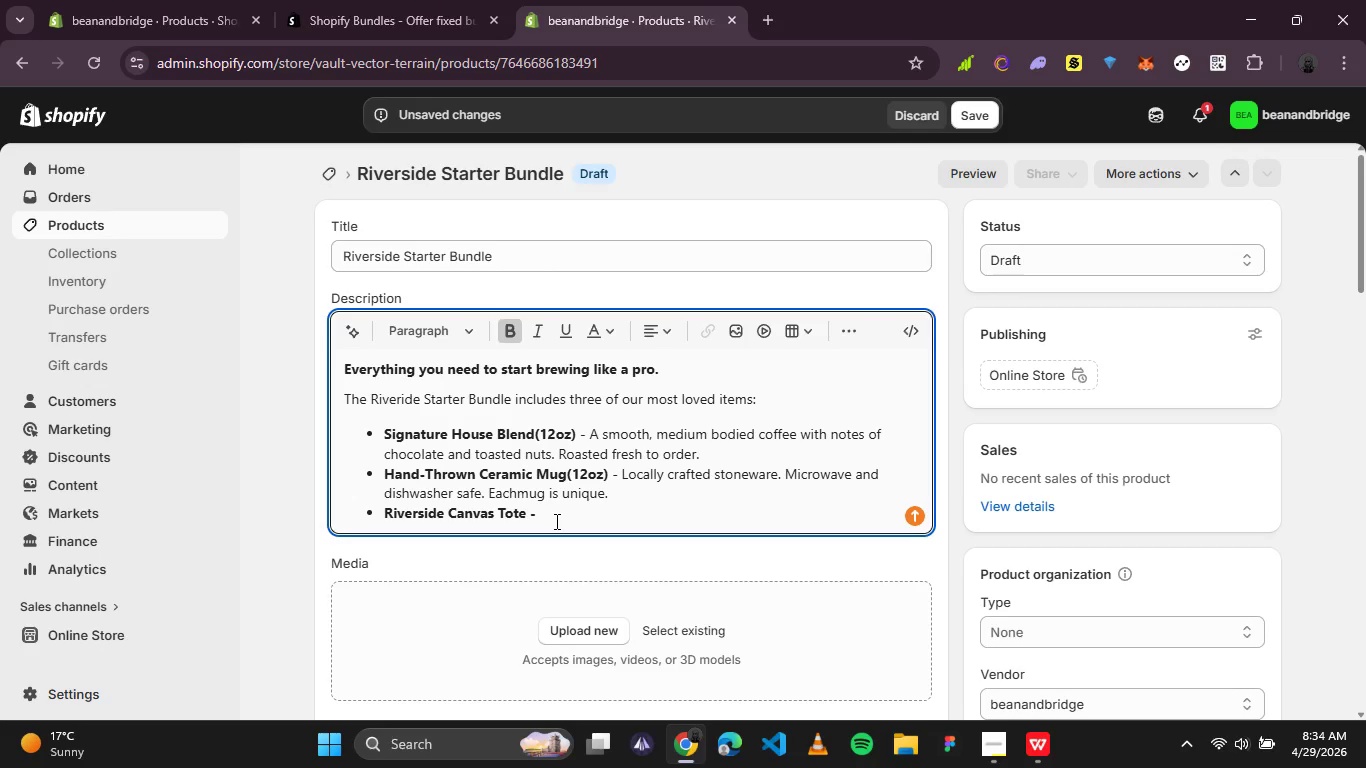 
key(B)
 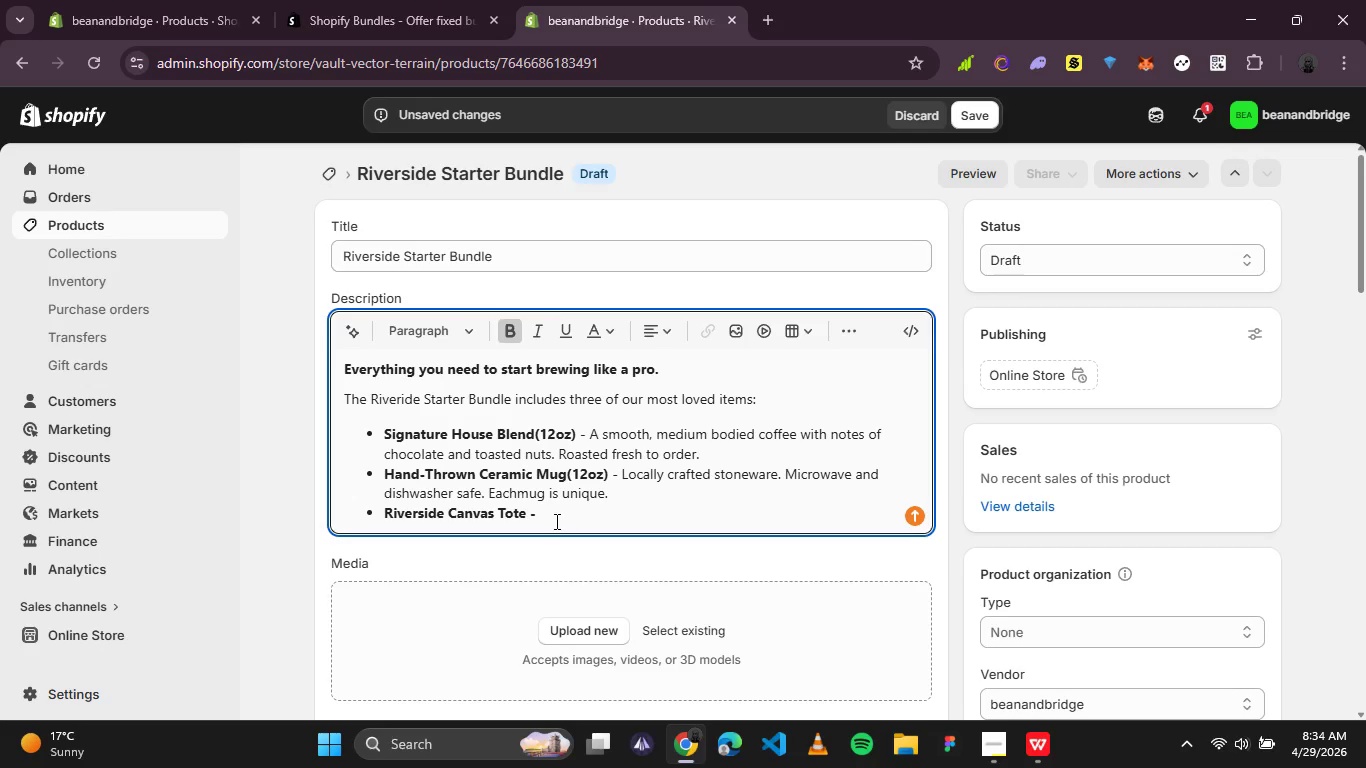 
left_click([511, 326])
 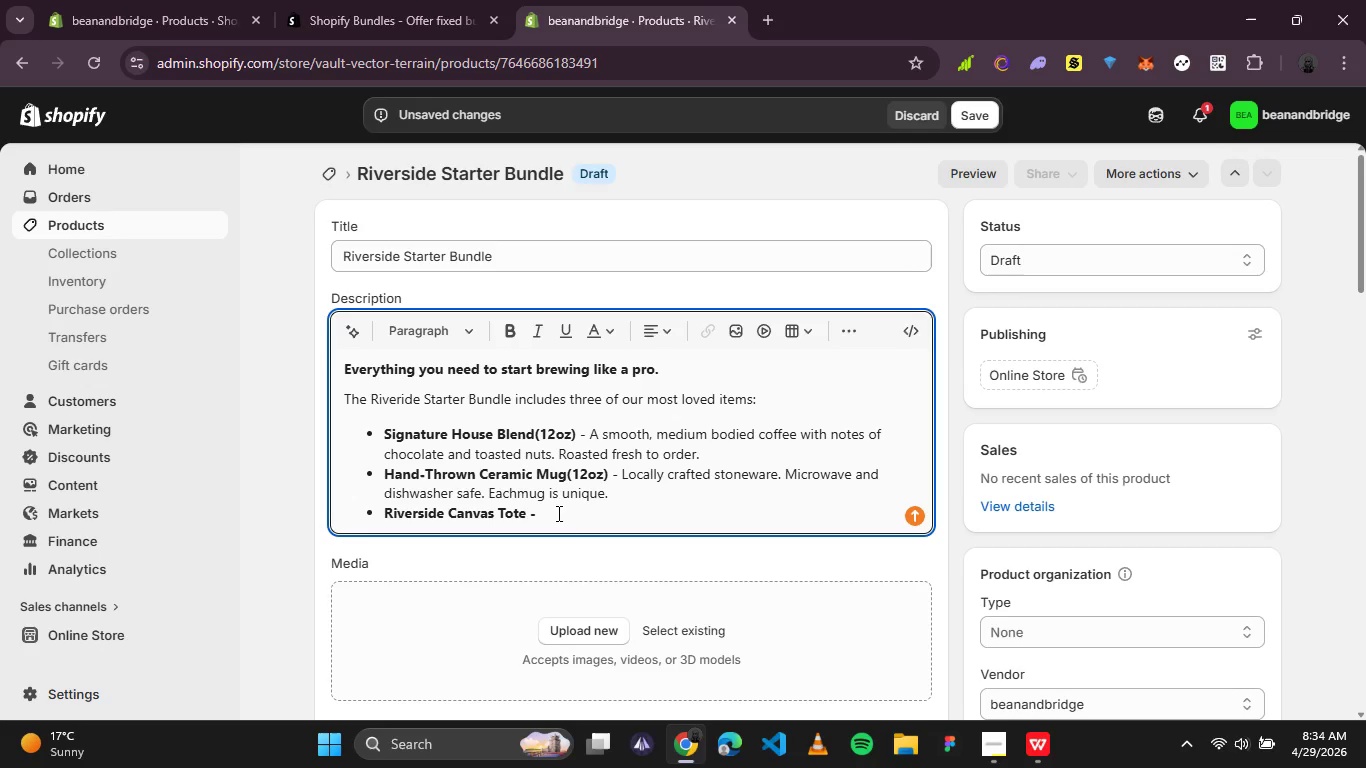 
type(Durable)
 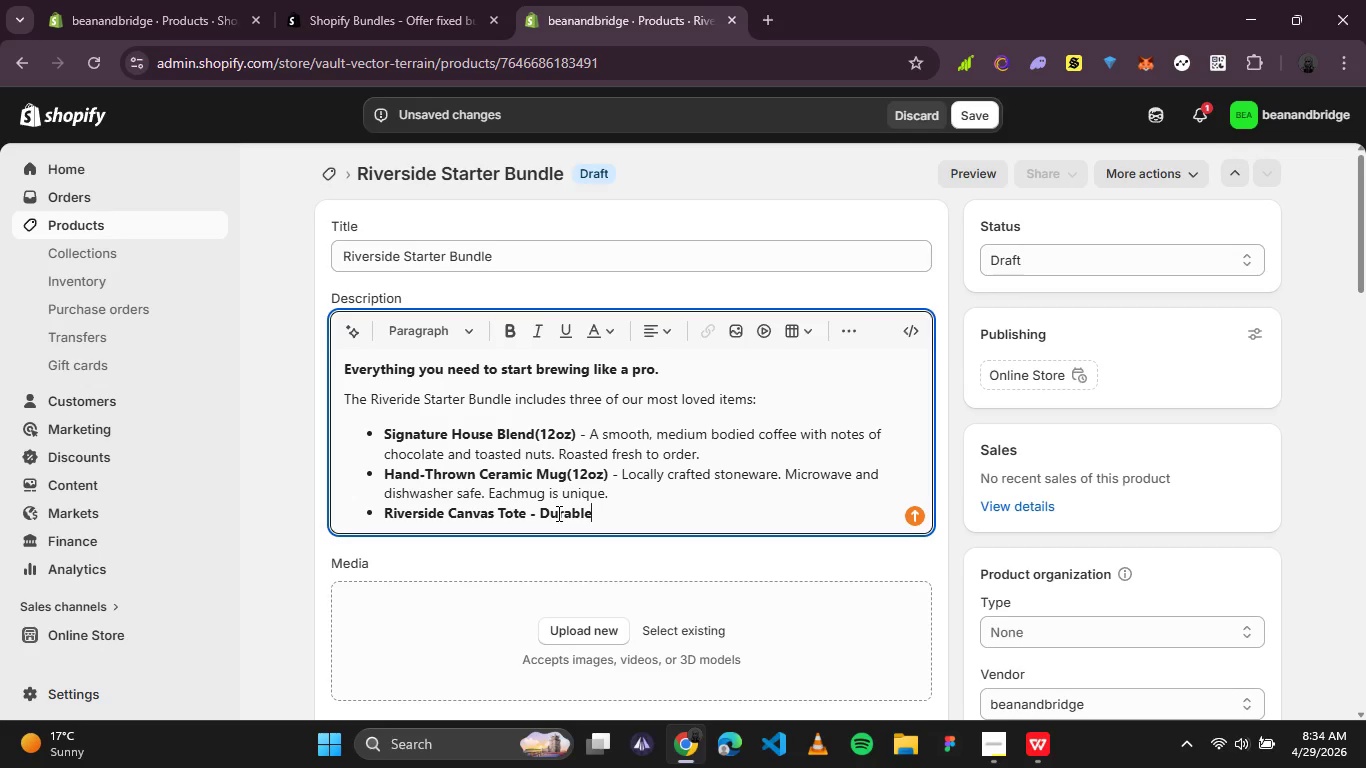 
type( 12oz)
 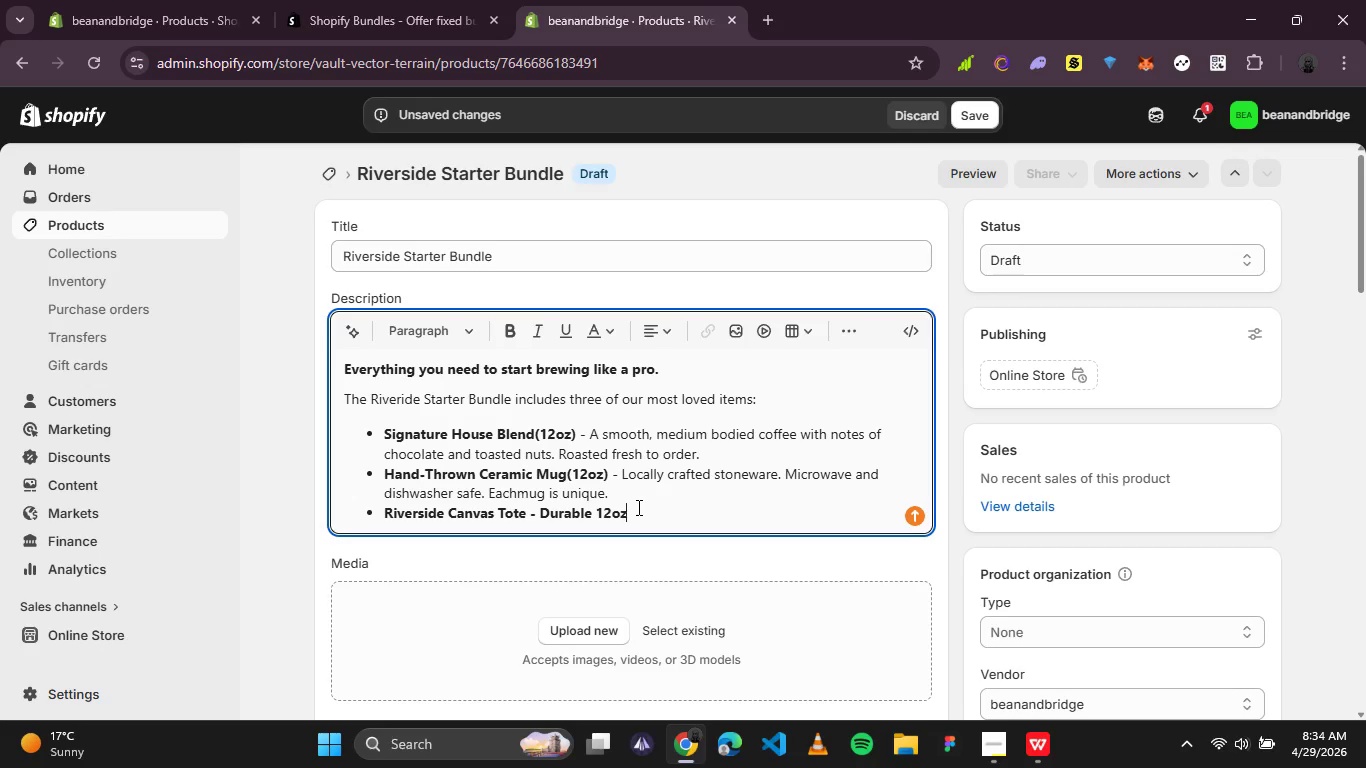 
left_click_drag(start_coordinate=[638, 510], to_coordinate=[544, 513])
 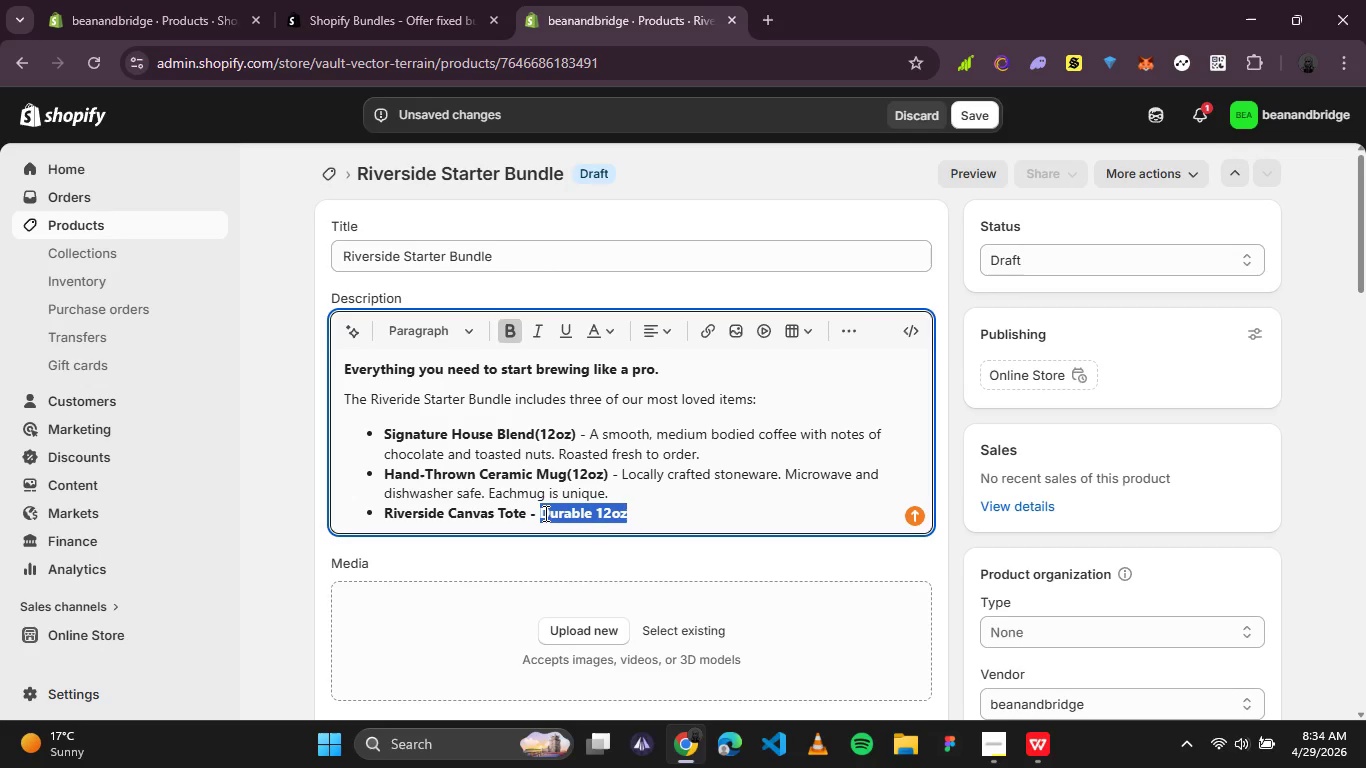 
key(Control+B)
 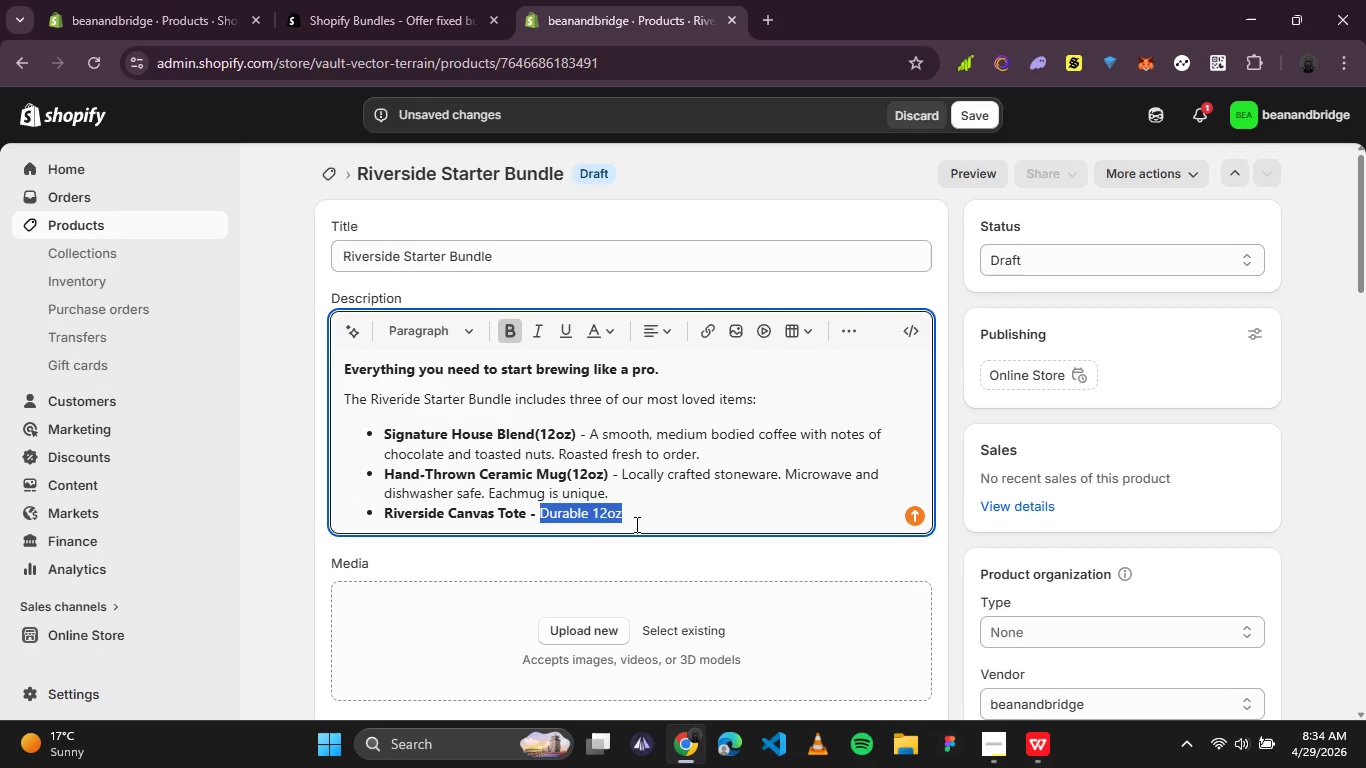 
left_click([635, 524])
 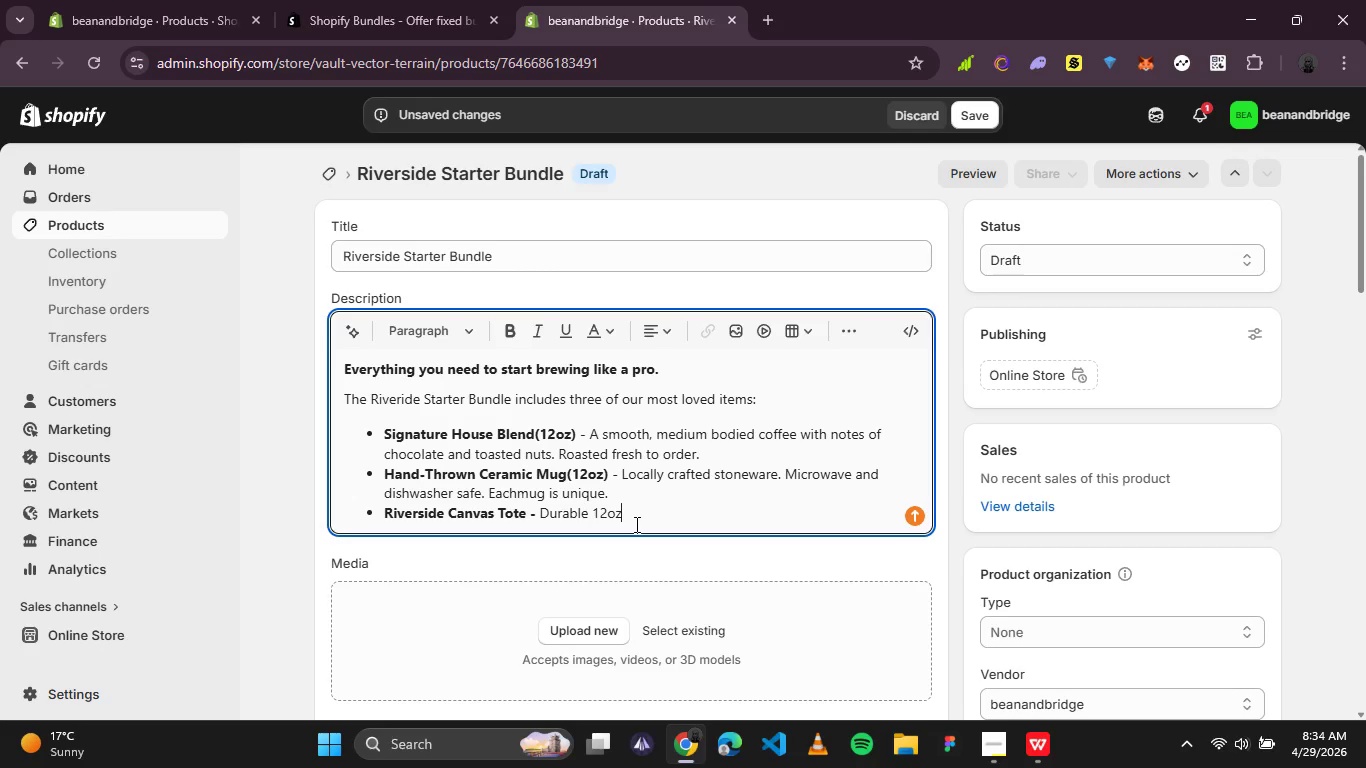 
type( canvas bag featuring )
 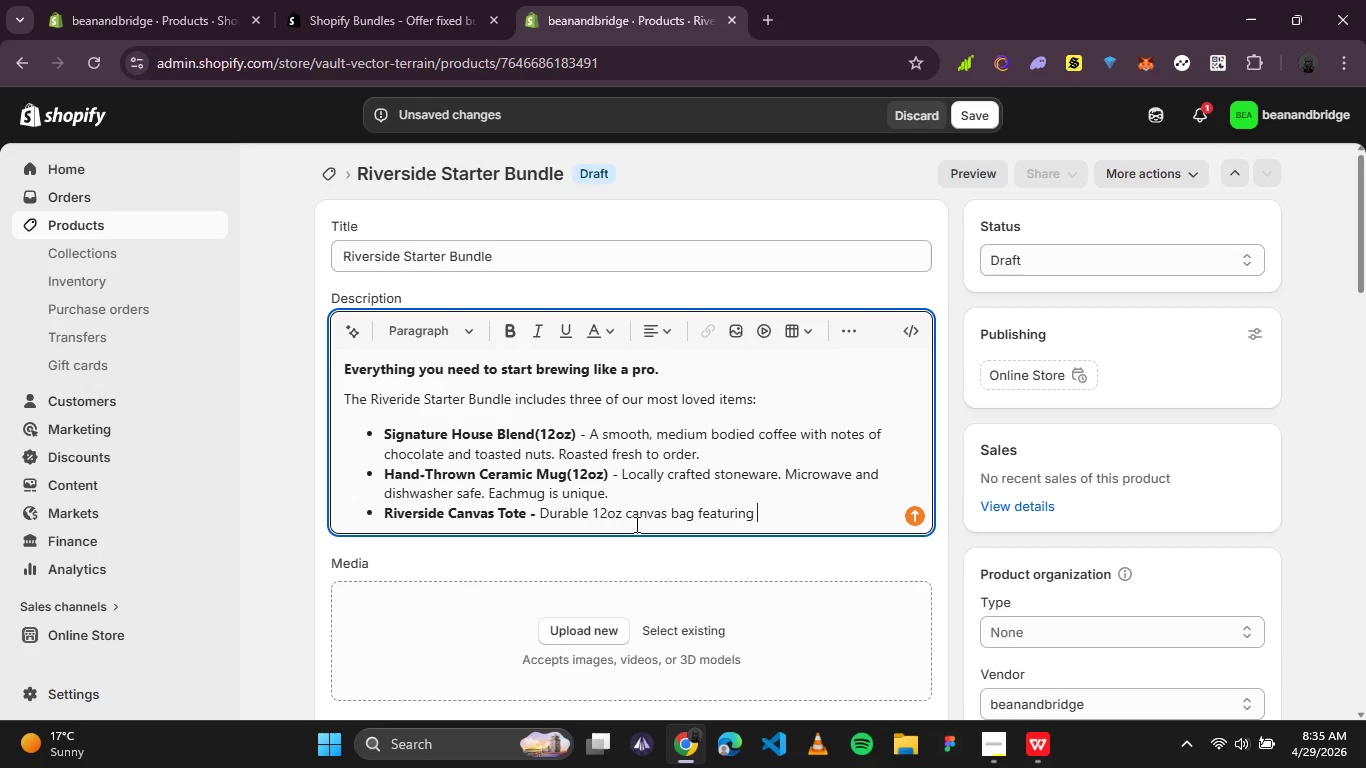 
type(our signature riverside illustrato)
key(Backspace)
type(ion. )
 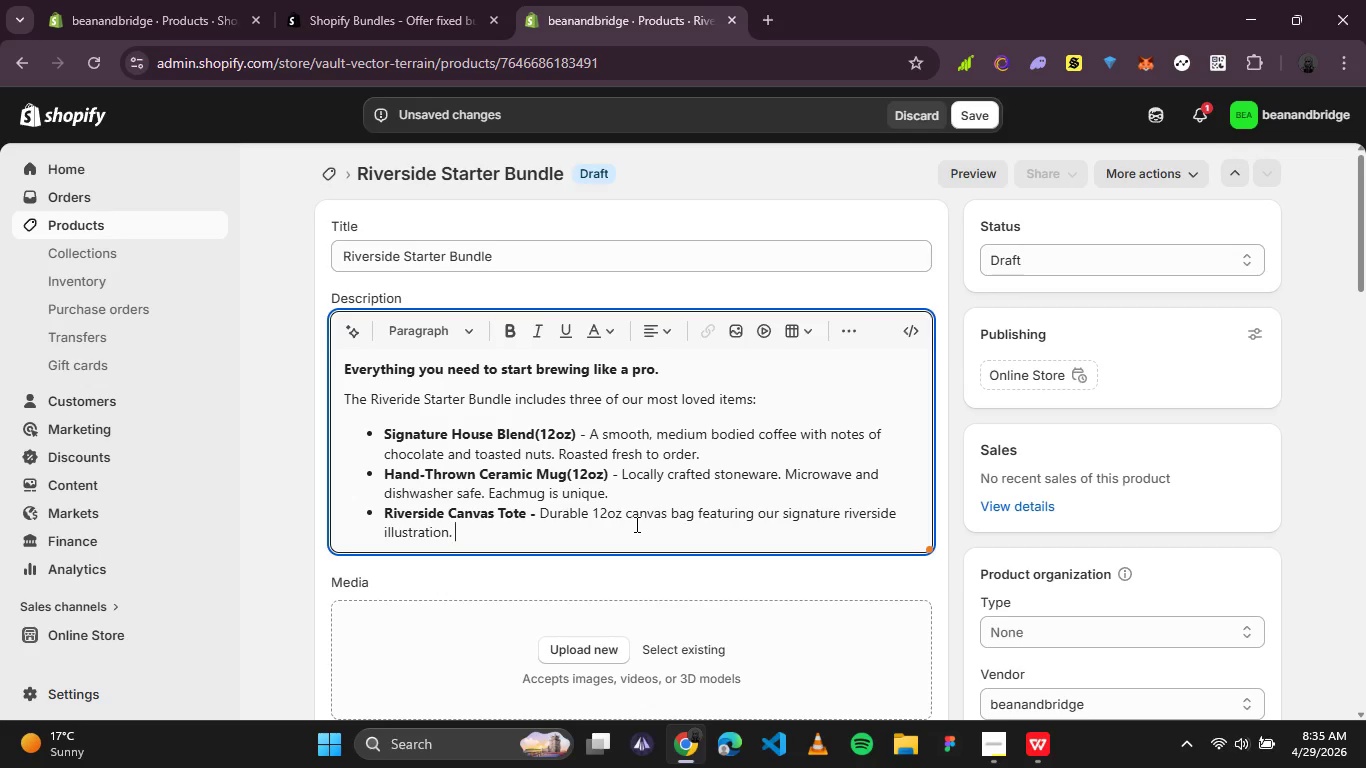 
type( Sturdy, washable and )
 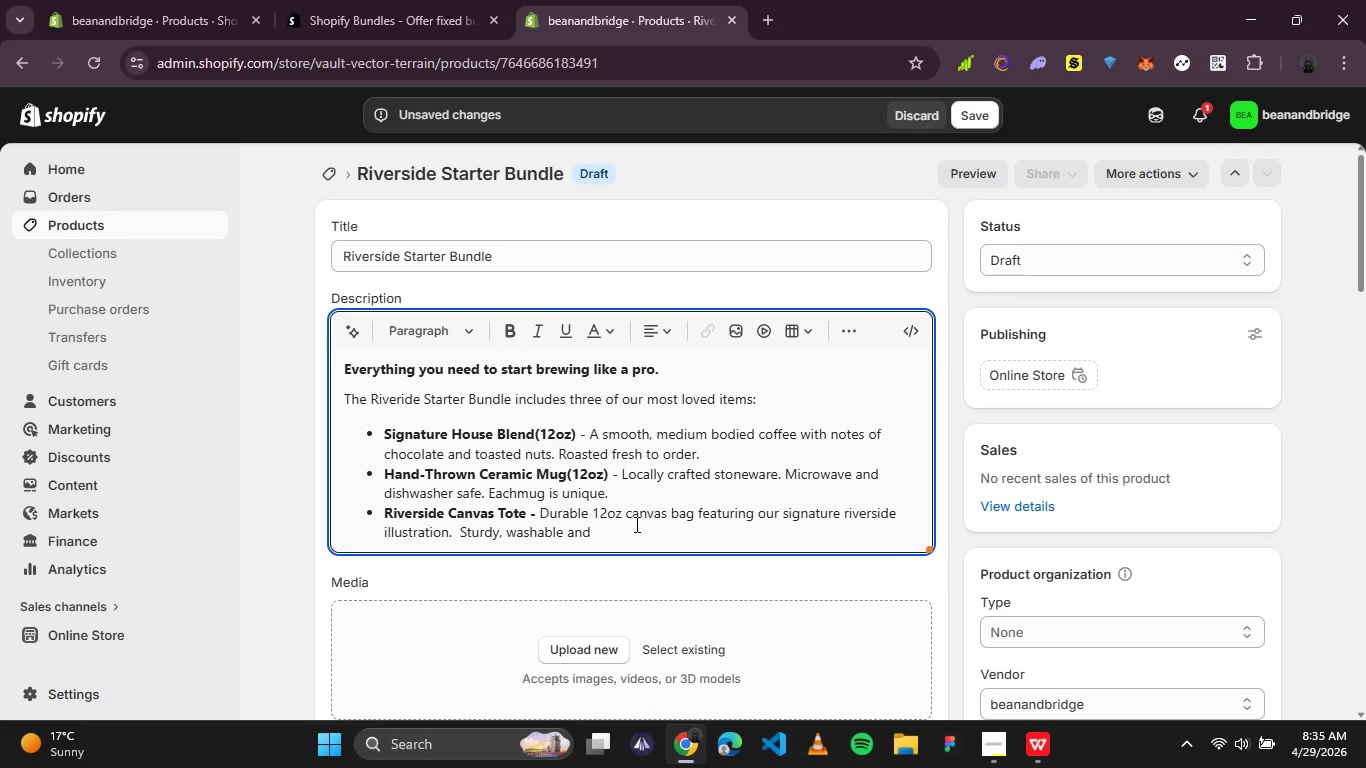 
key(ArrowLeft)
 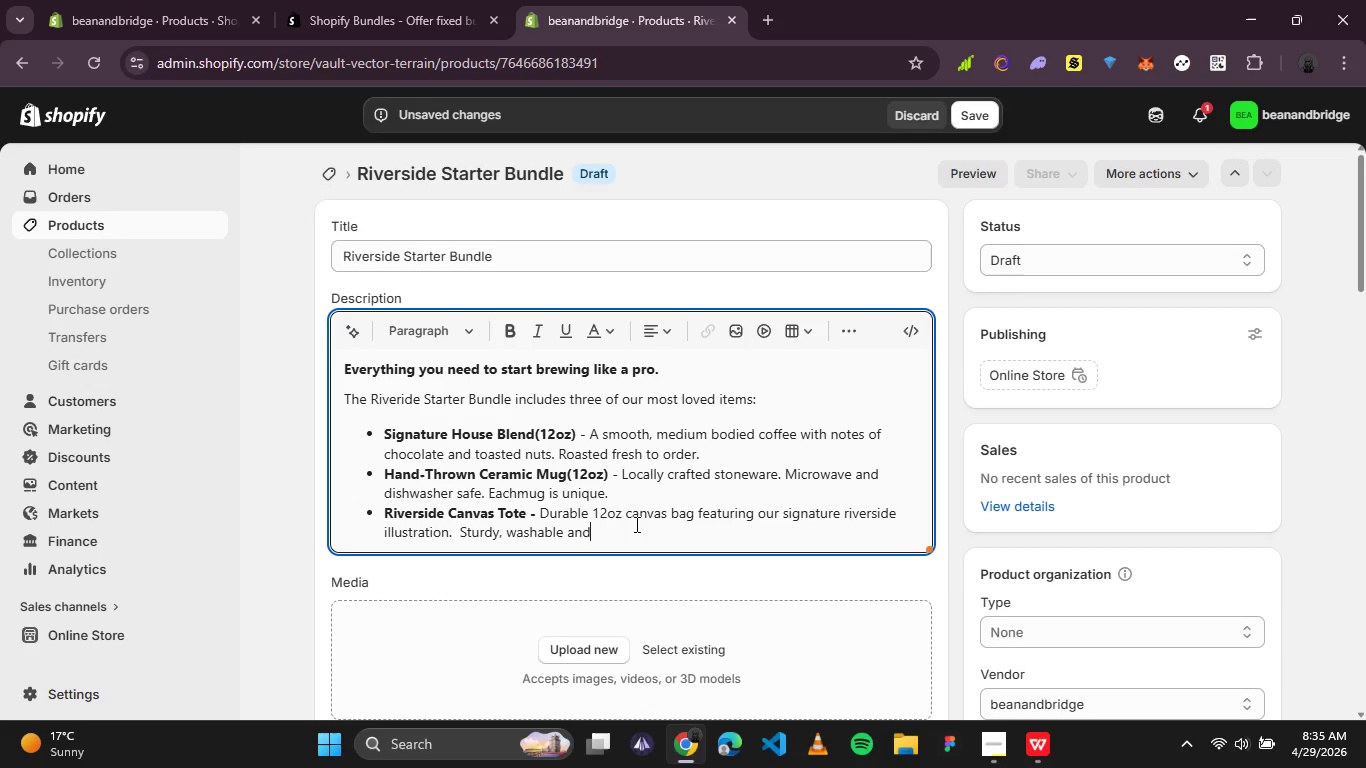 
key(ArrowLeft)
 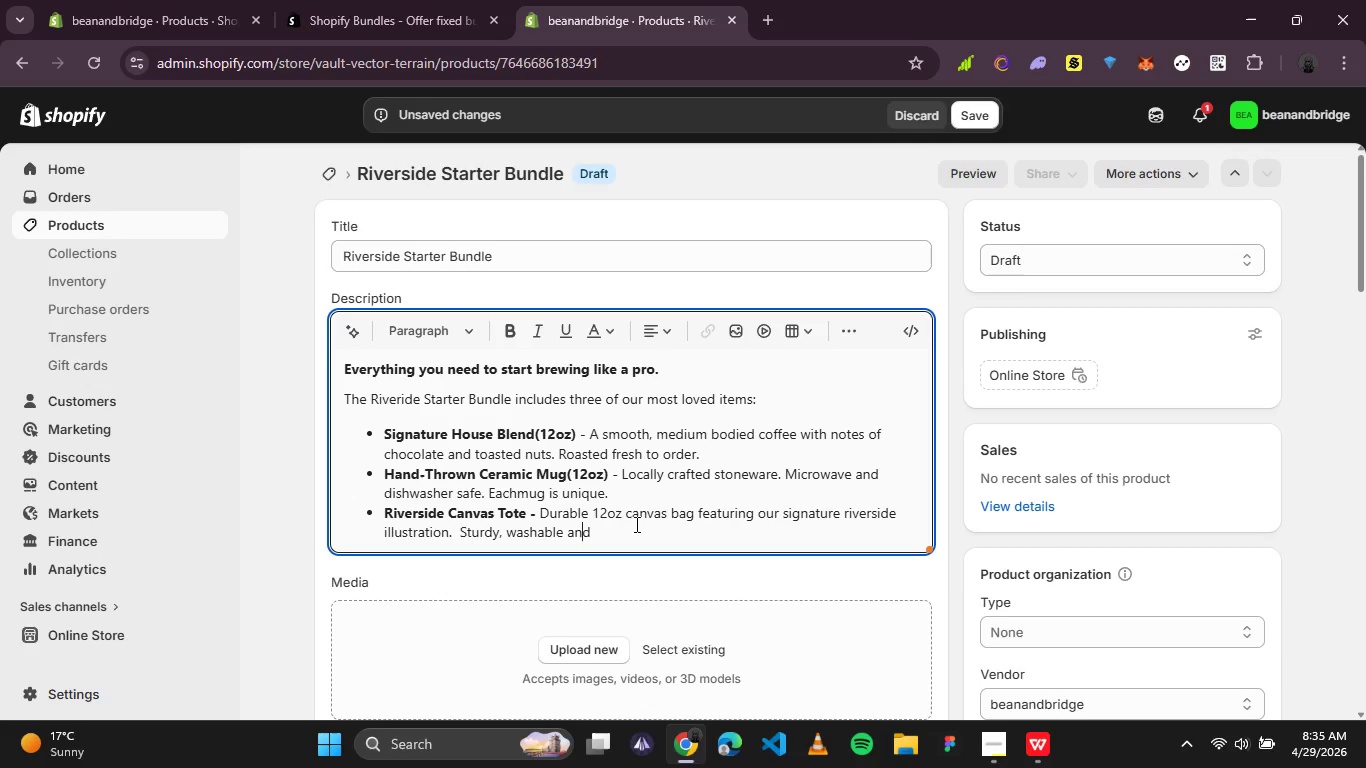 
key(ArrowLeft)
 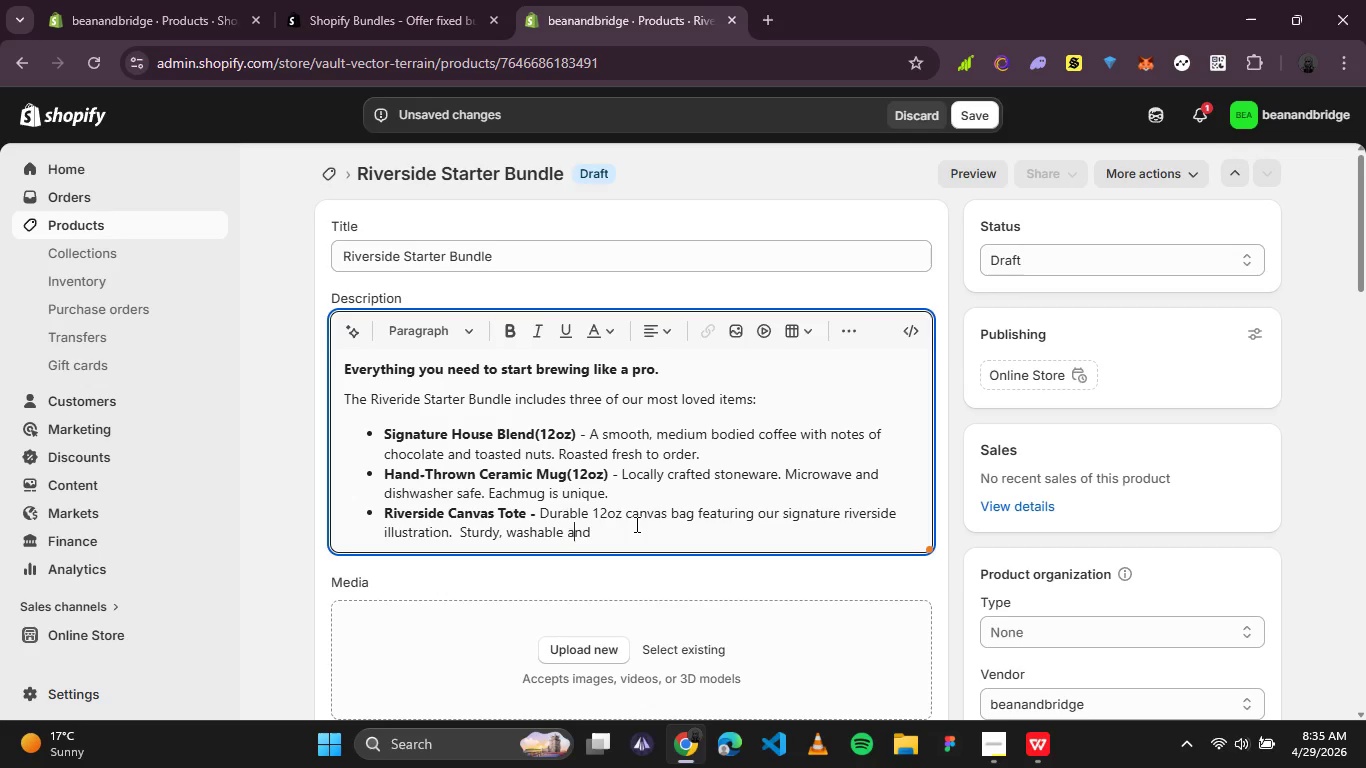 
key(ArrowLeft)
 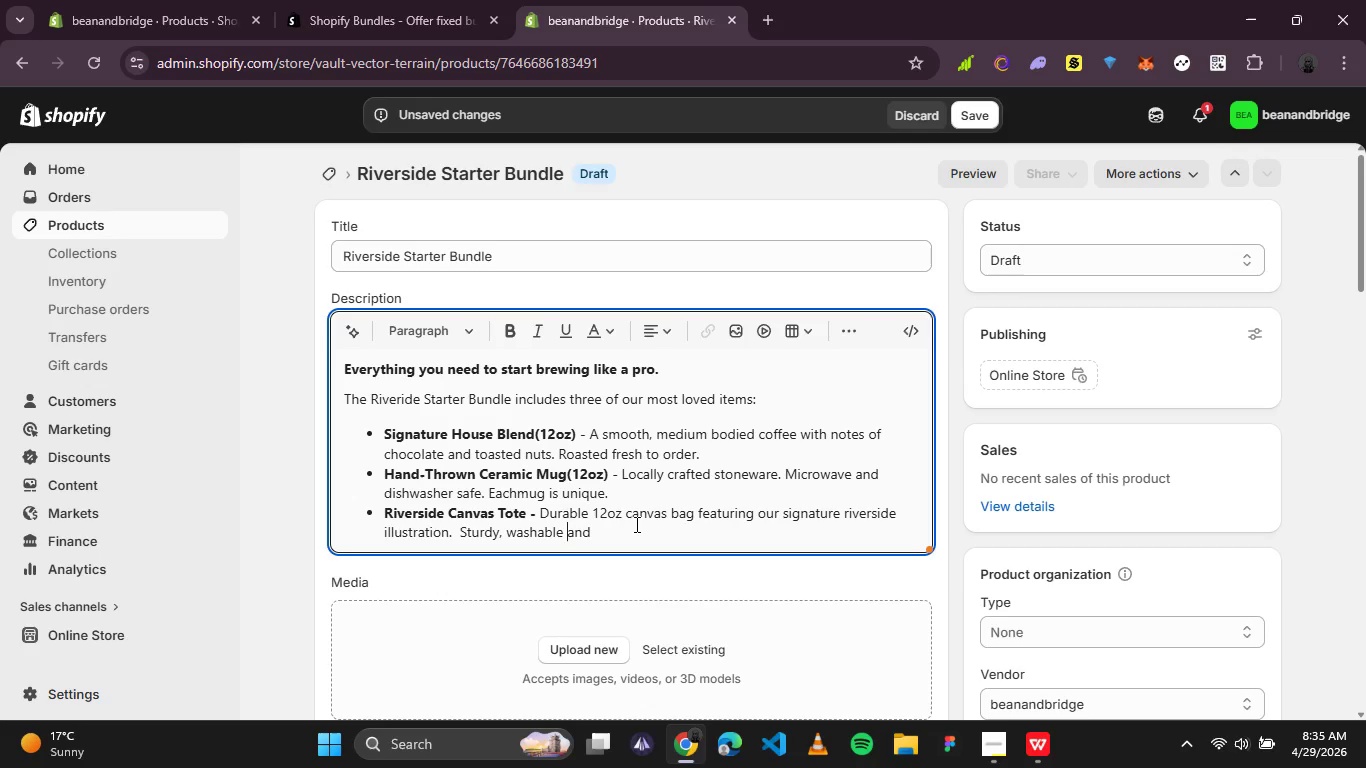 
key(ArrowLeft)
 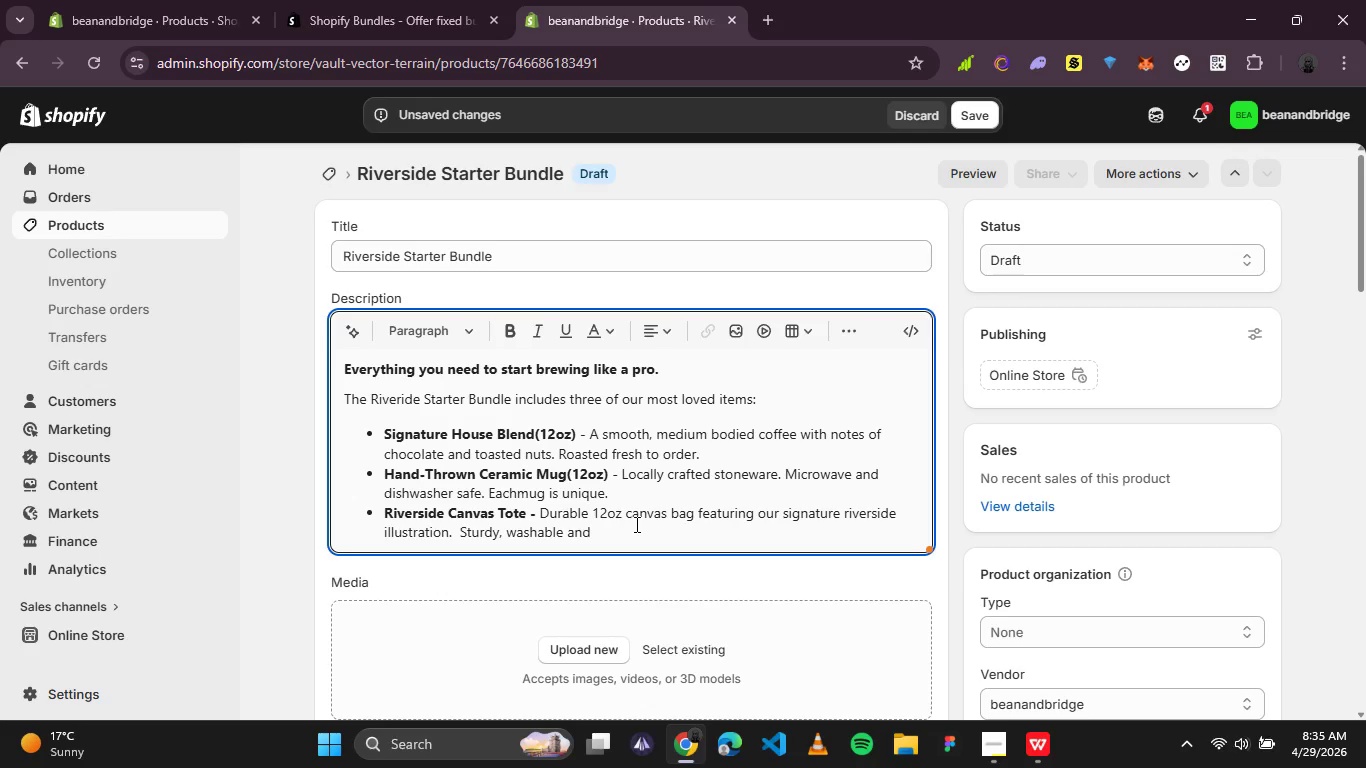 
key(Comma)
 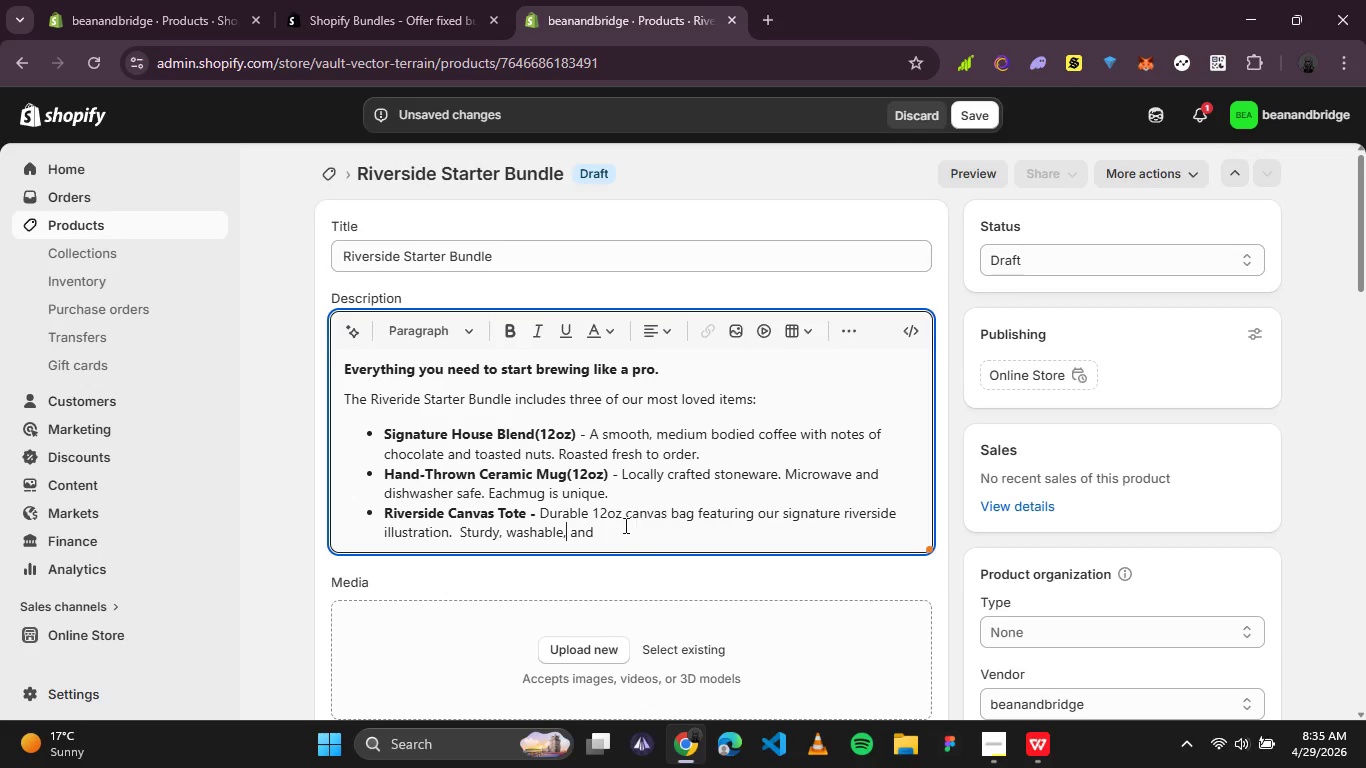 
left_click([615, 525])
 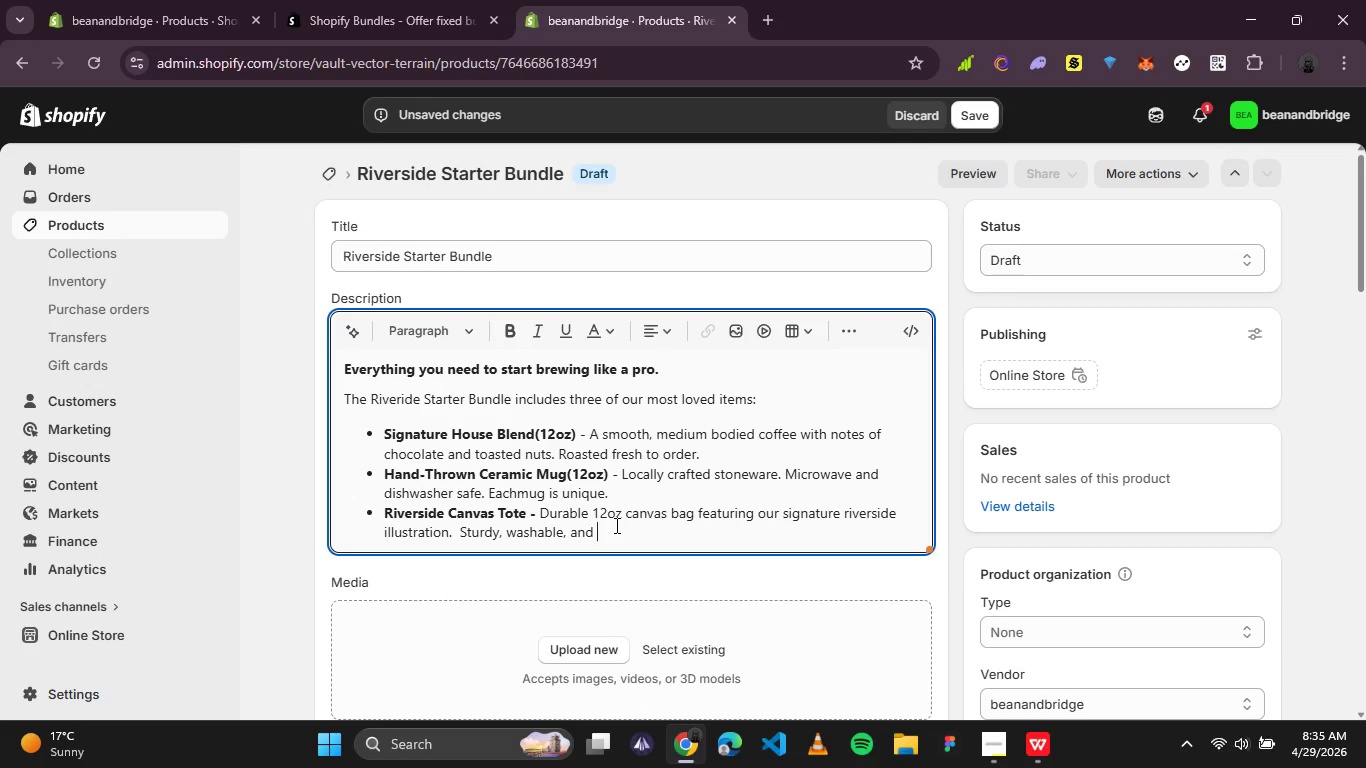 
type(spacious)
 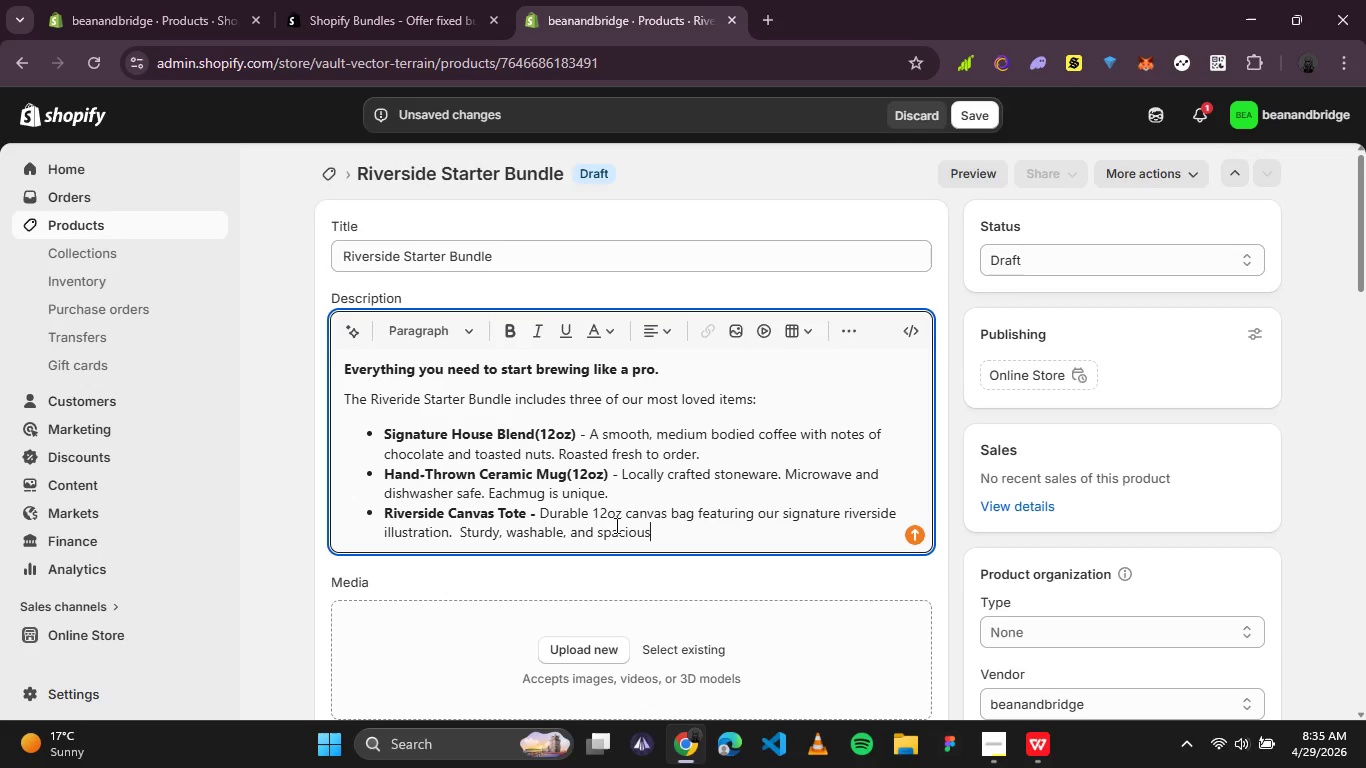 
key(Period)
 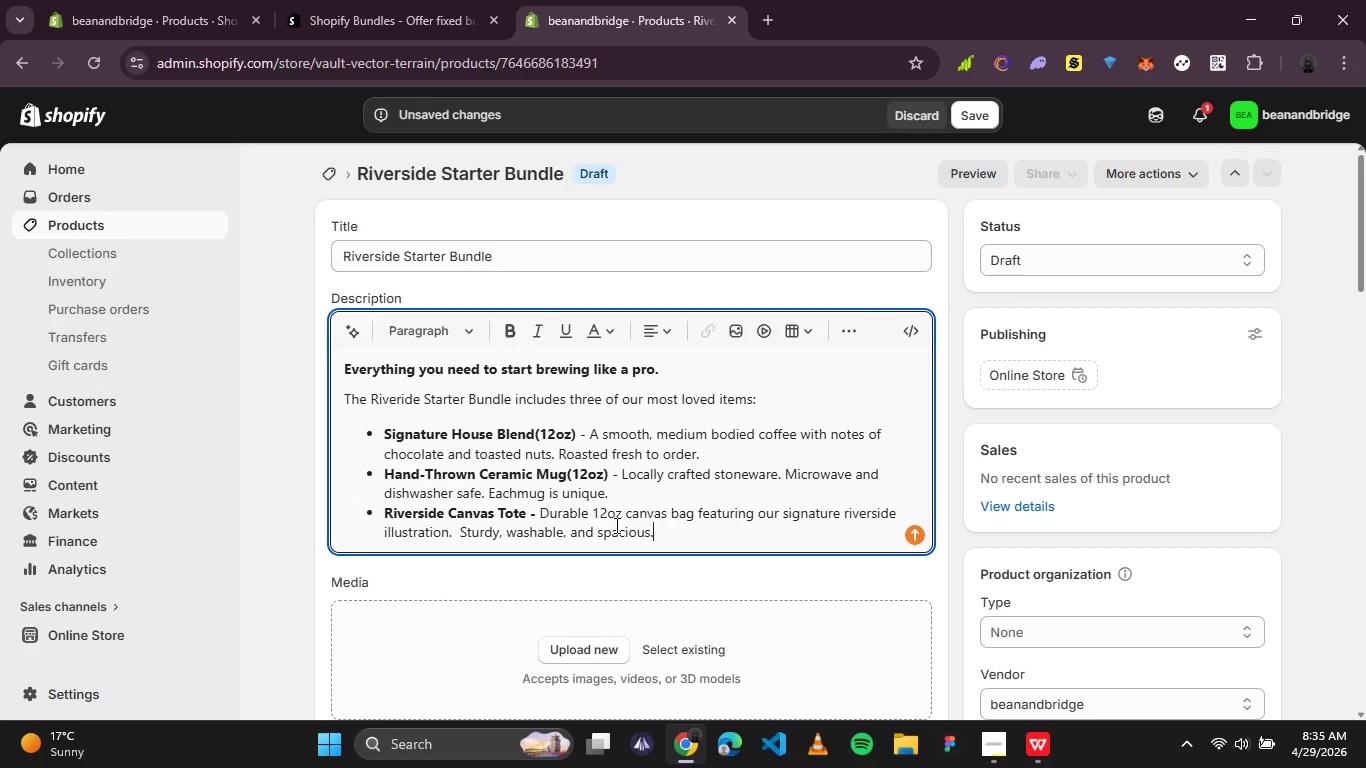 
key(Enter)
 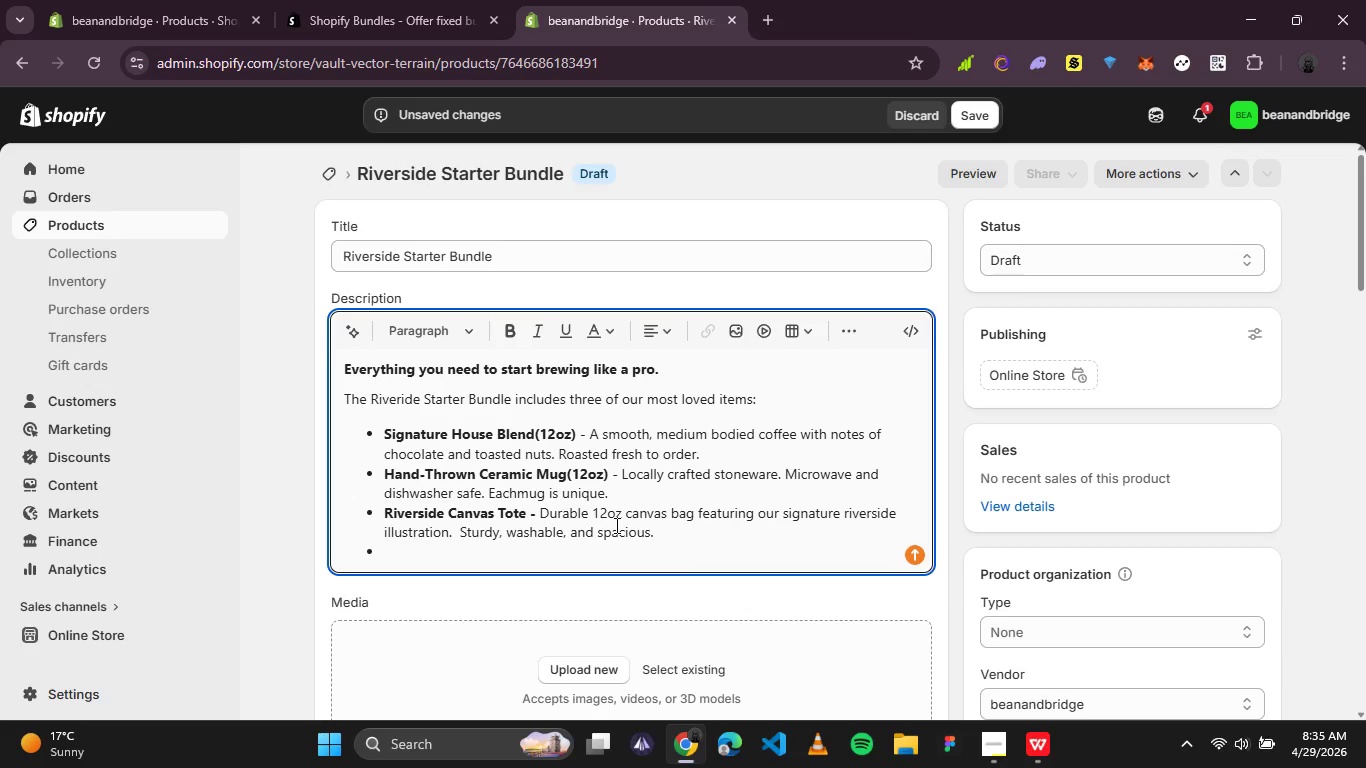 
key(Enter)
 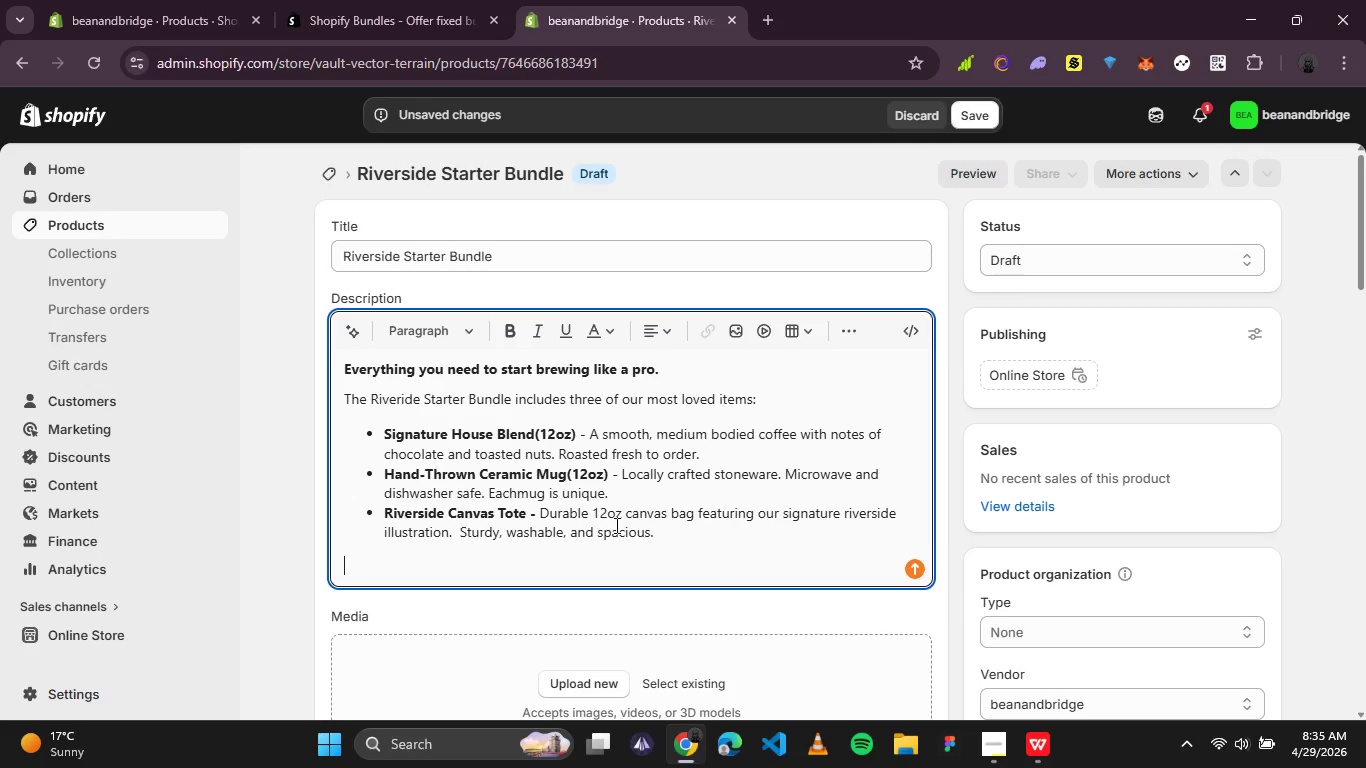 
type(Bundle savings: $55 value - yours for only $$%> tHAT"S $10 off!)
 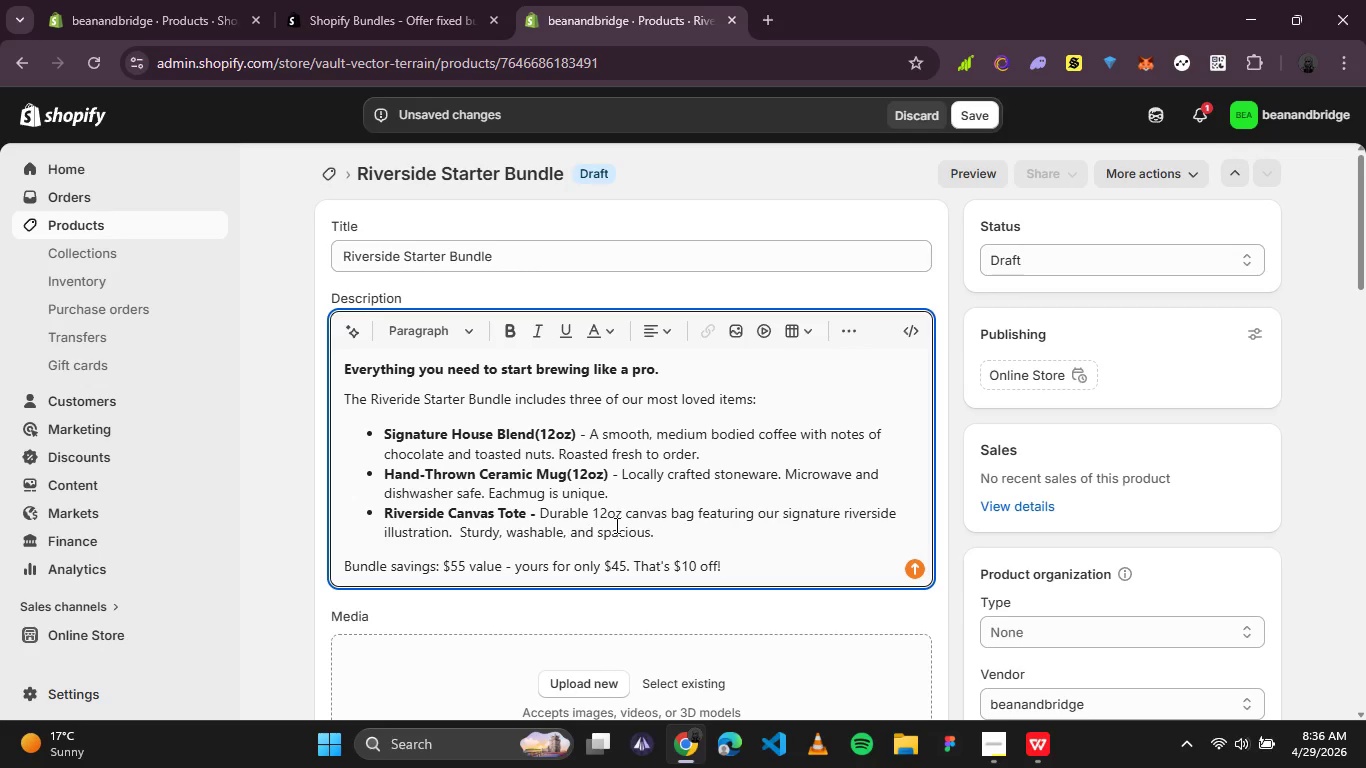 
wait(8.53)
 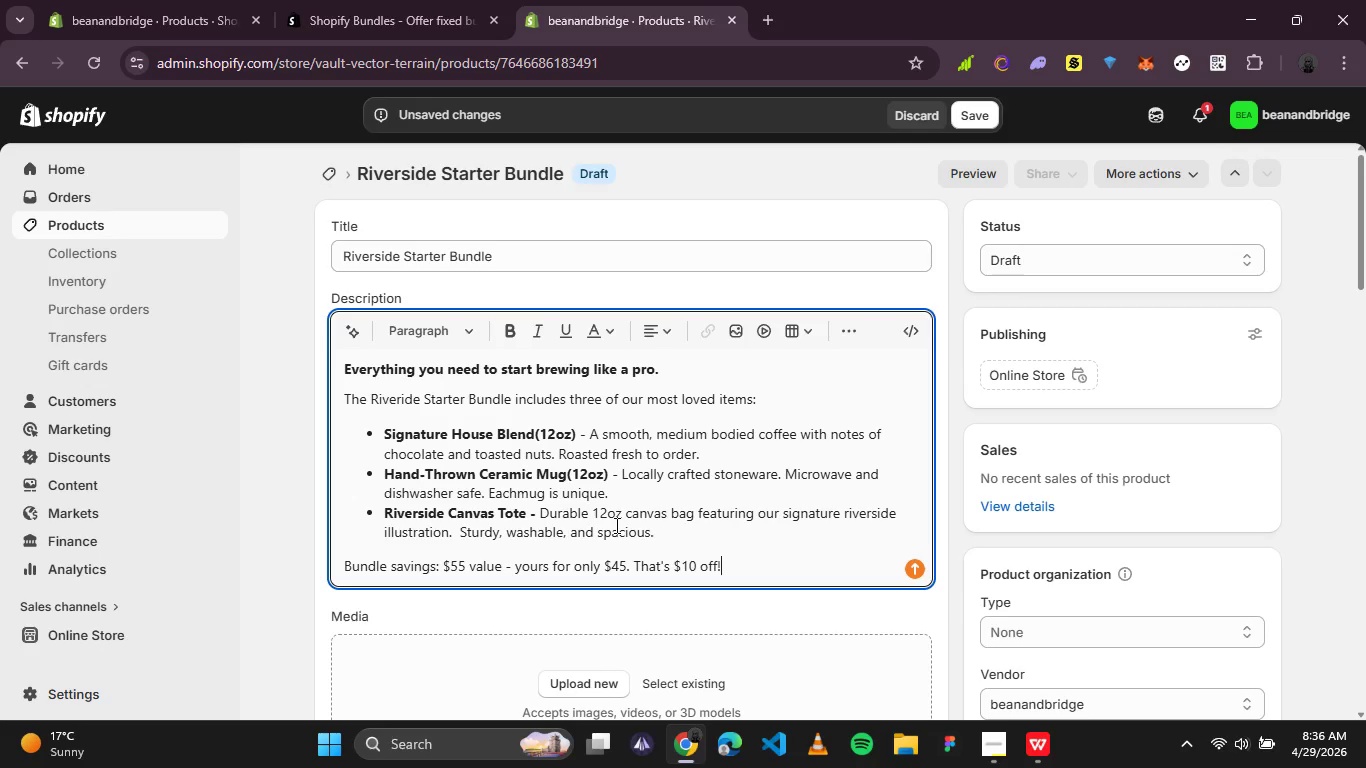 
left_click([766, 13])
 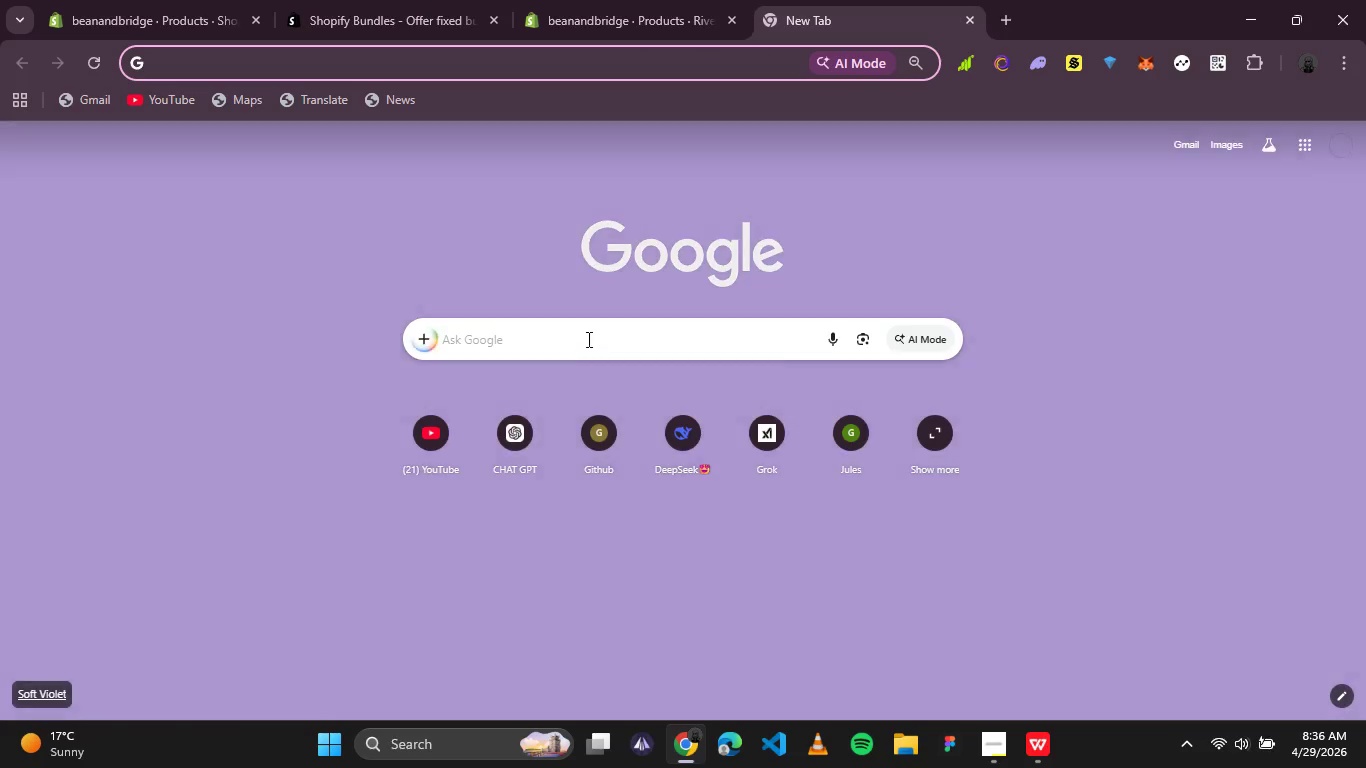 
left_click([587, 336])
 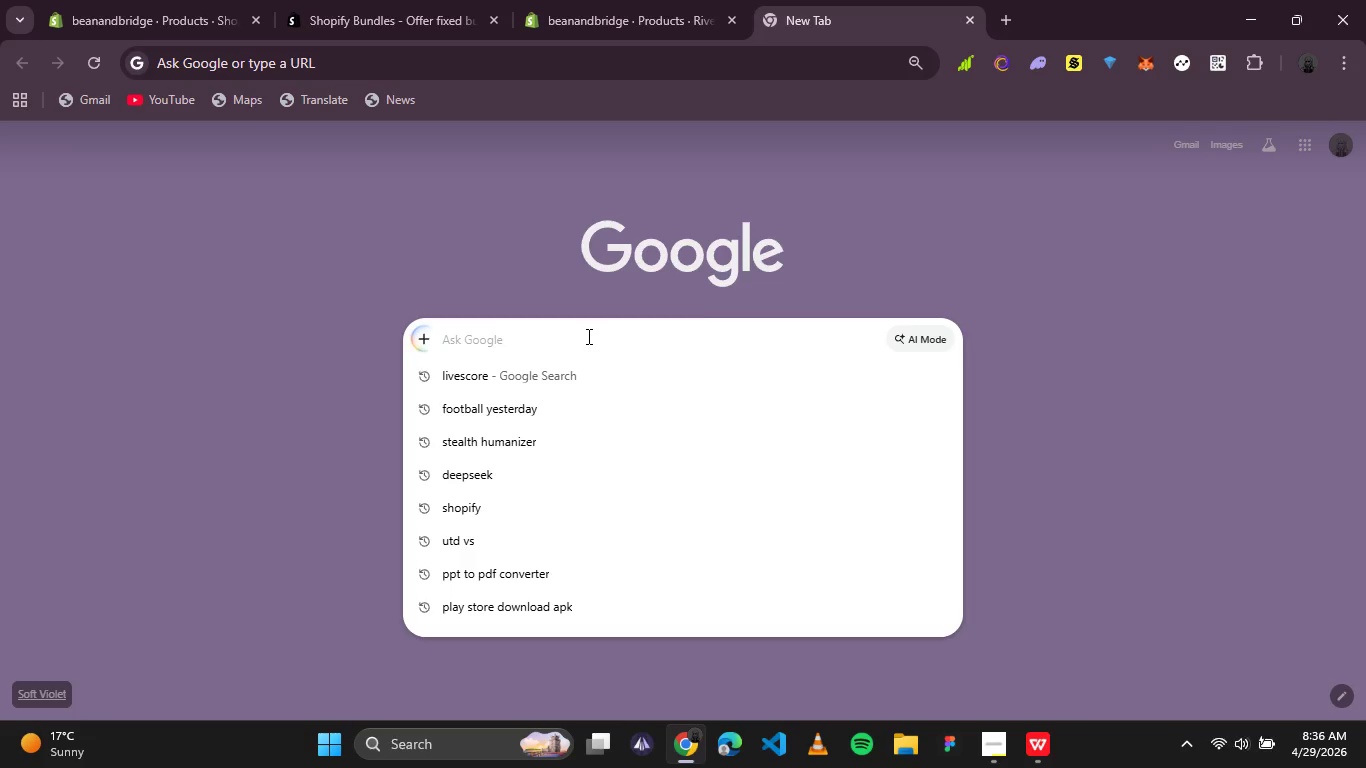 
type(i)
key(Backspace)
type(un)
 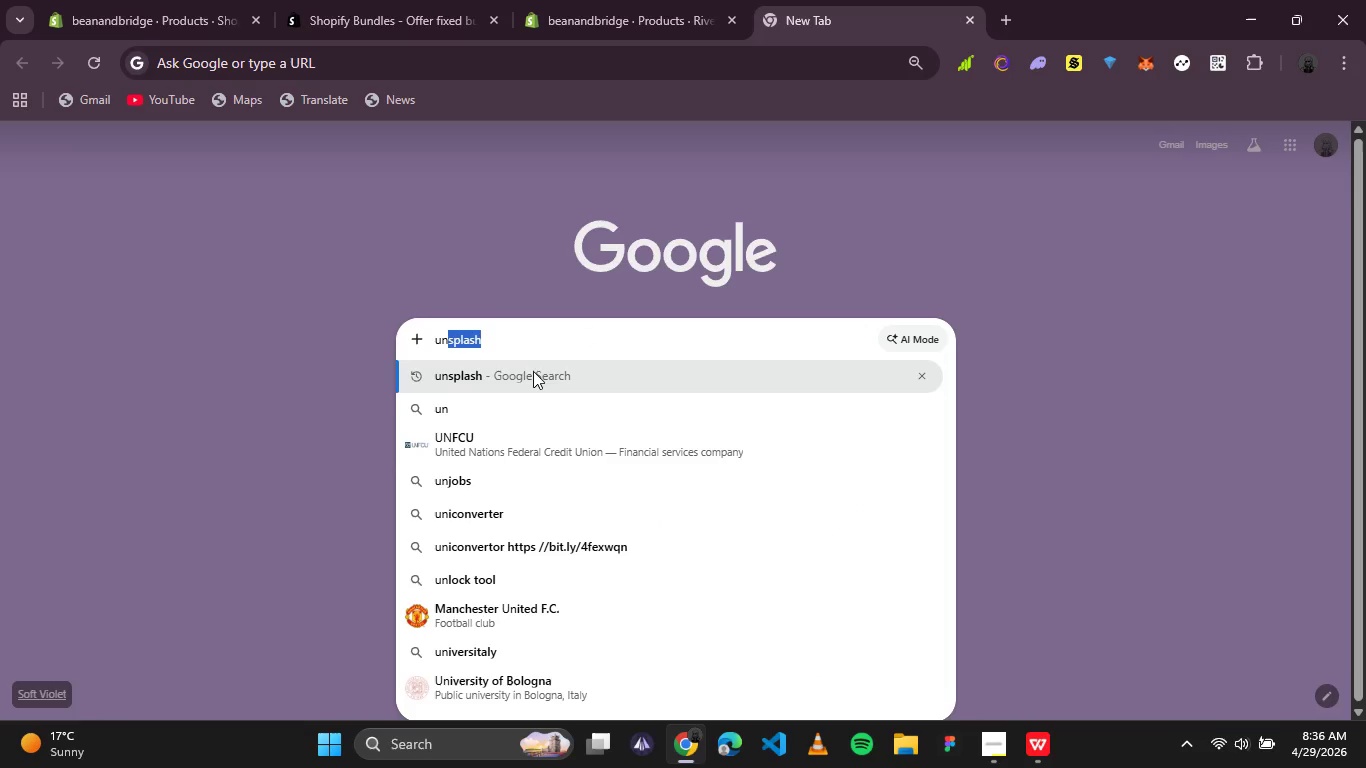 
left_click([529, 375])
 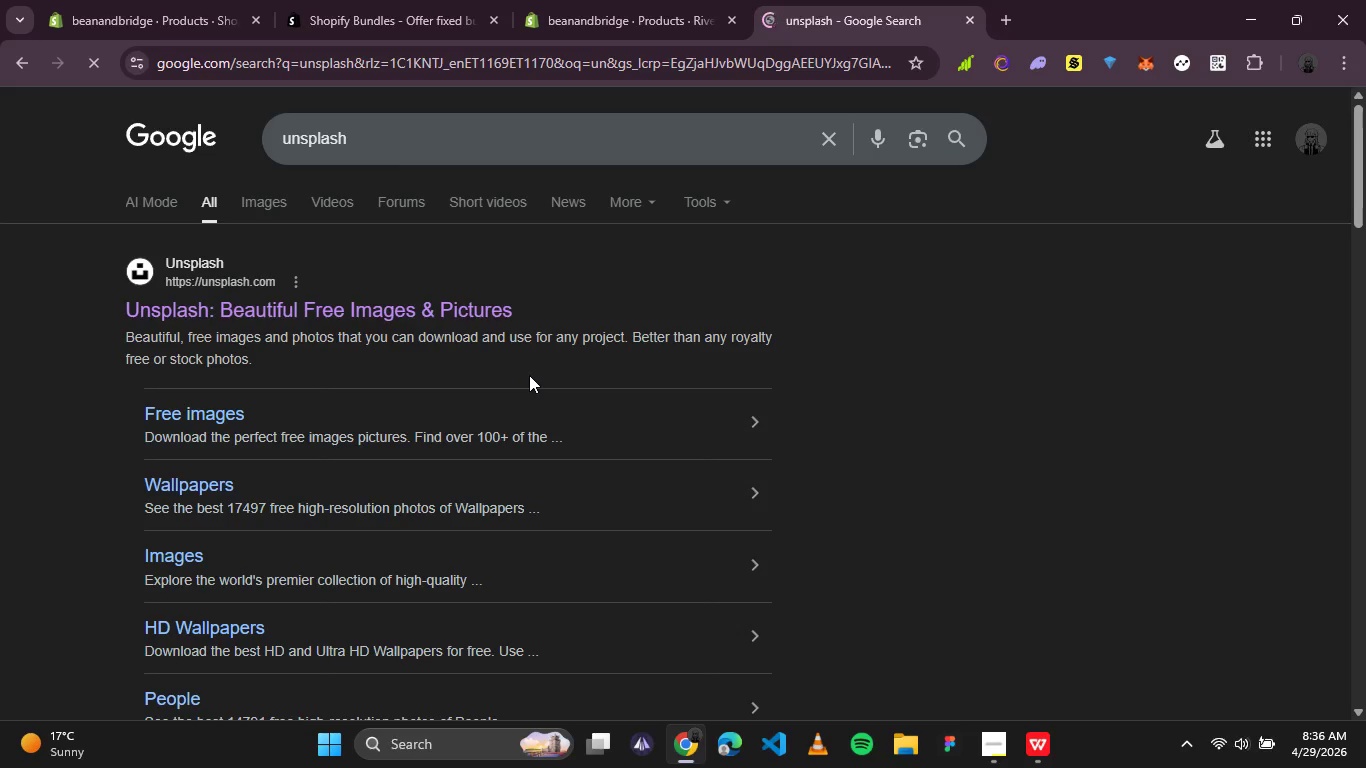 
wait(6.73)
 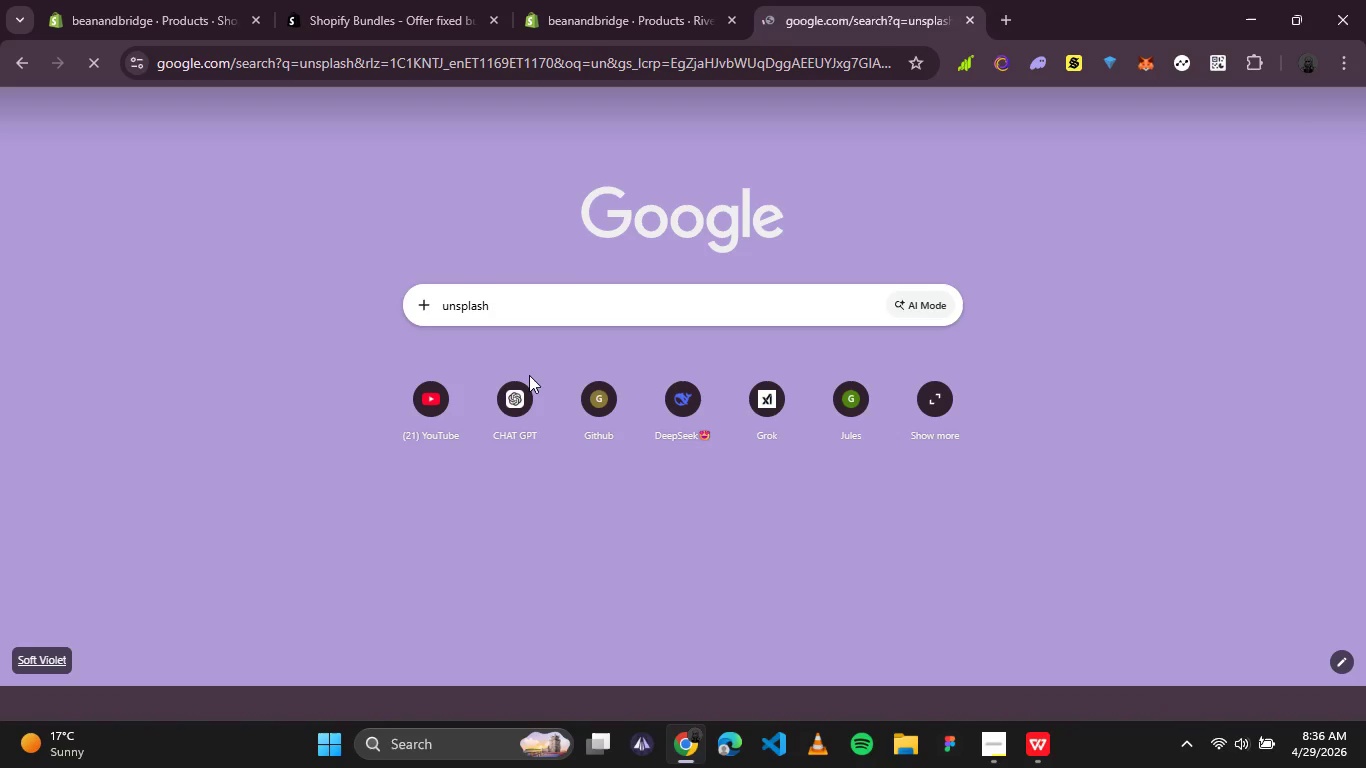 
left_click([466, 309])
 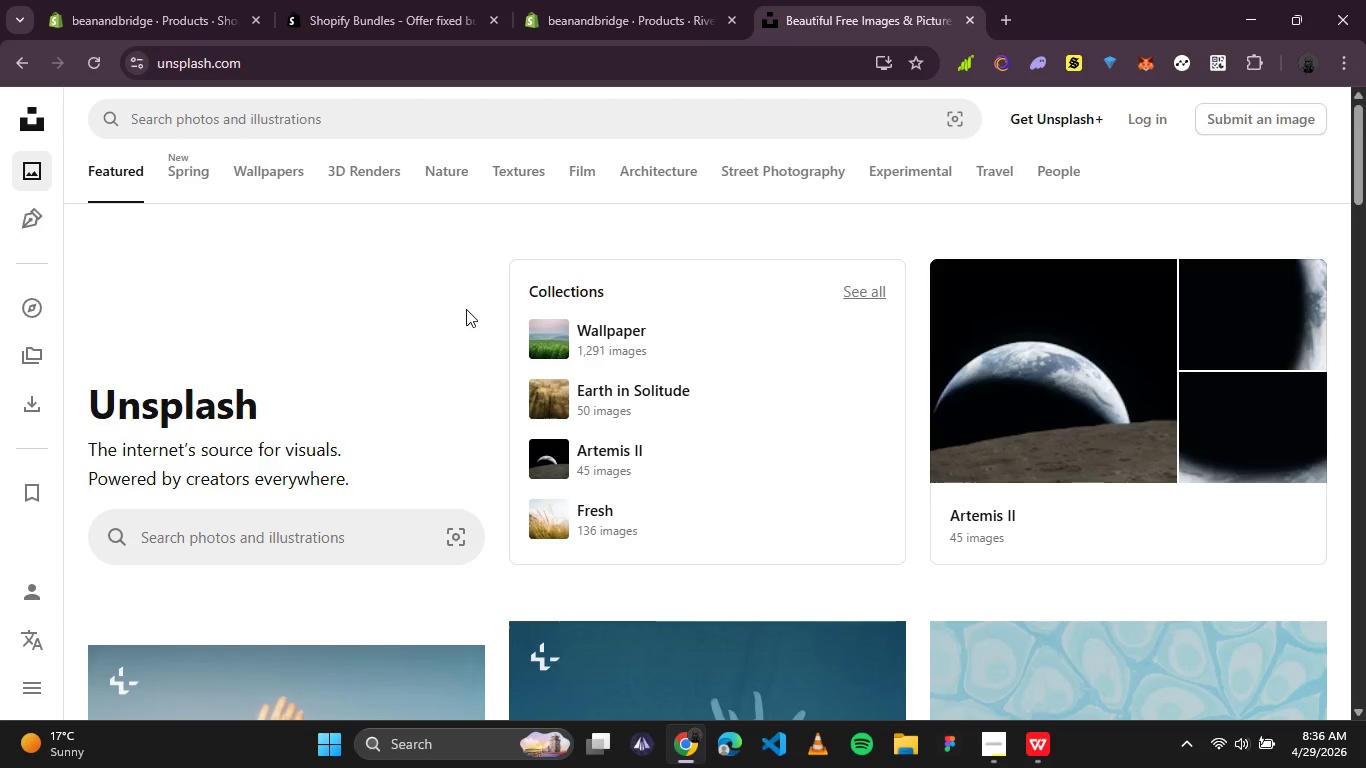 
wait(10.33)
 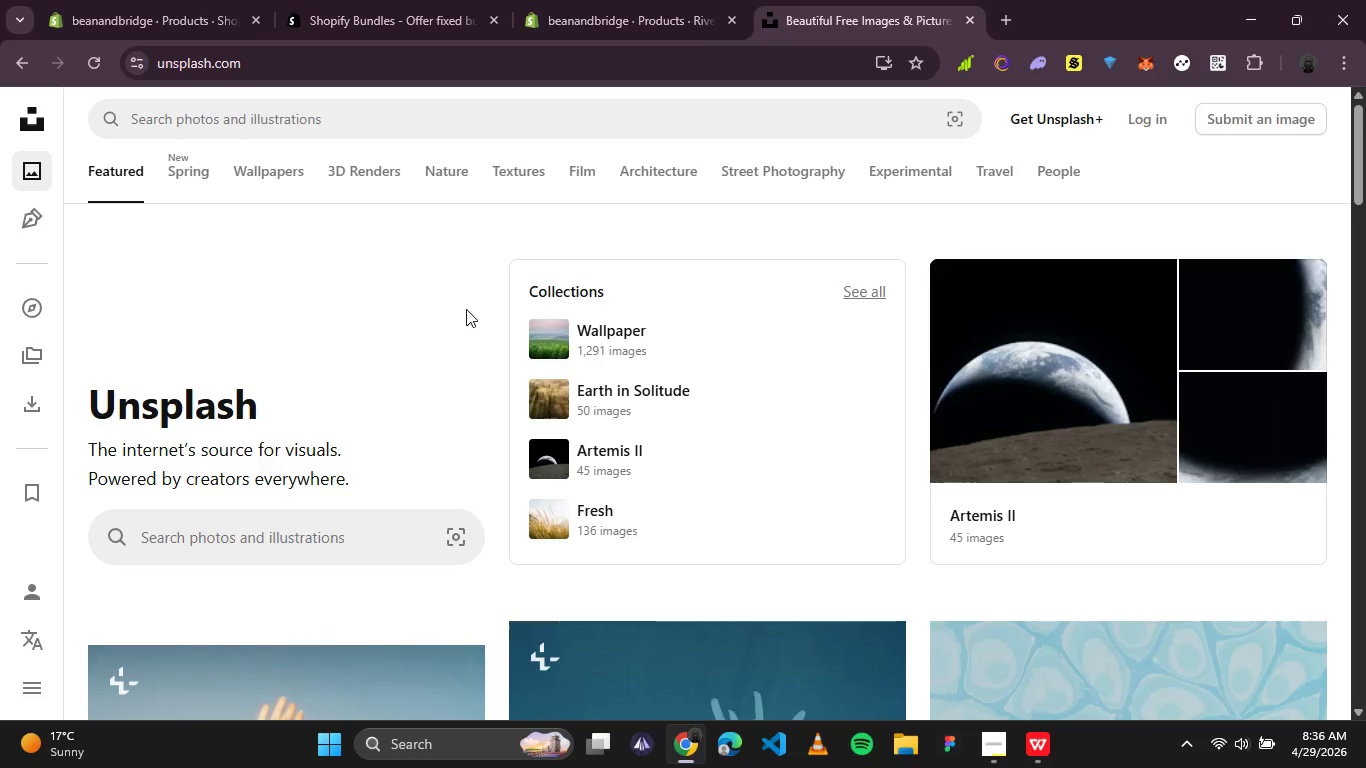 
left_click([370, 108])
 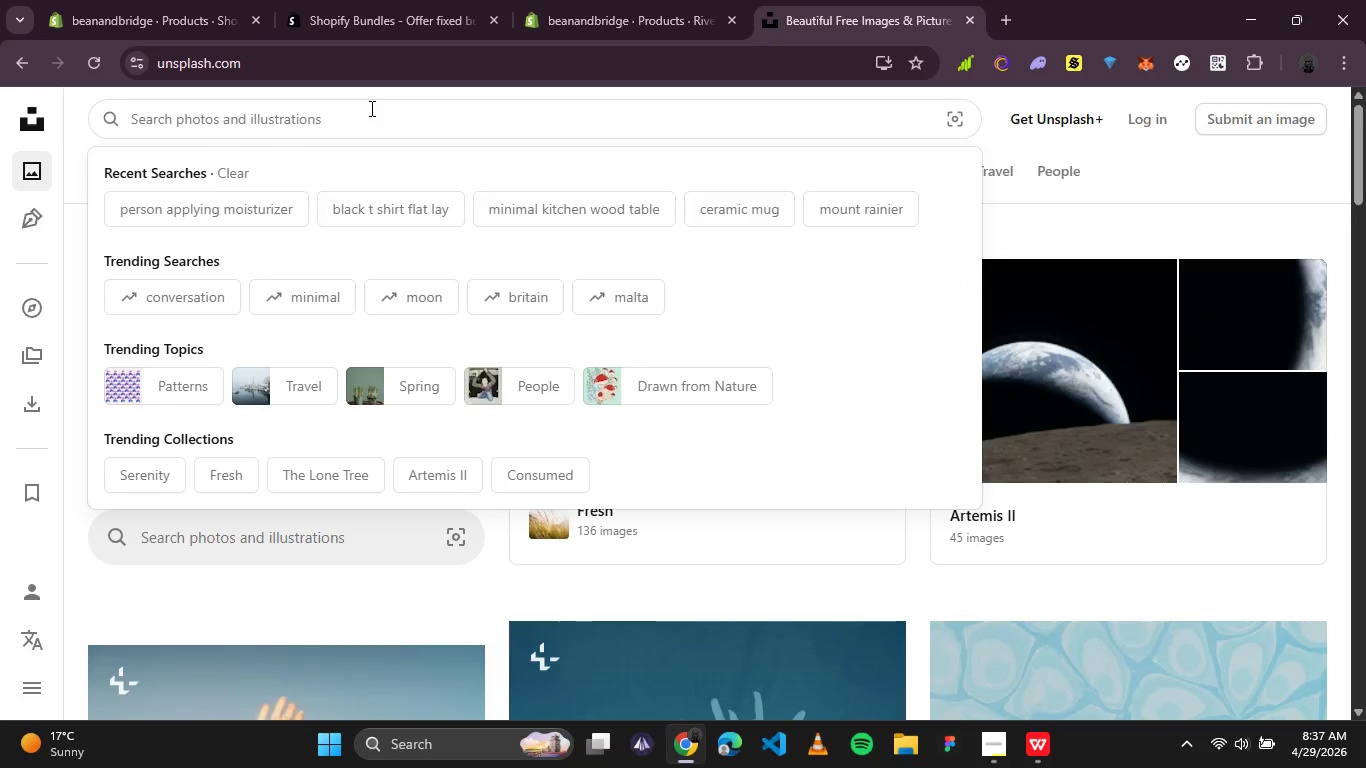 
type(coffe mug totte)
key(Backspace)
key(Backspace)
type(e bag flat lay)
 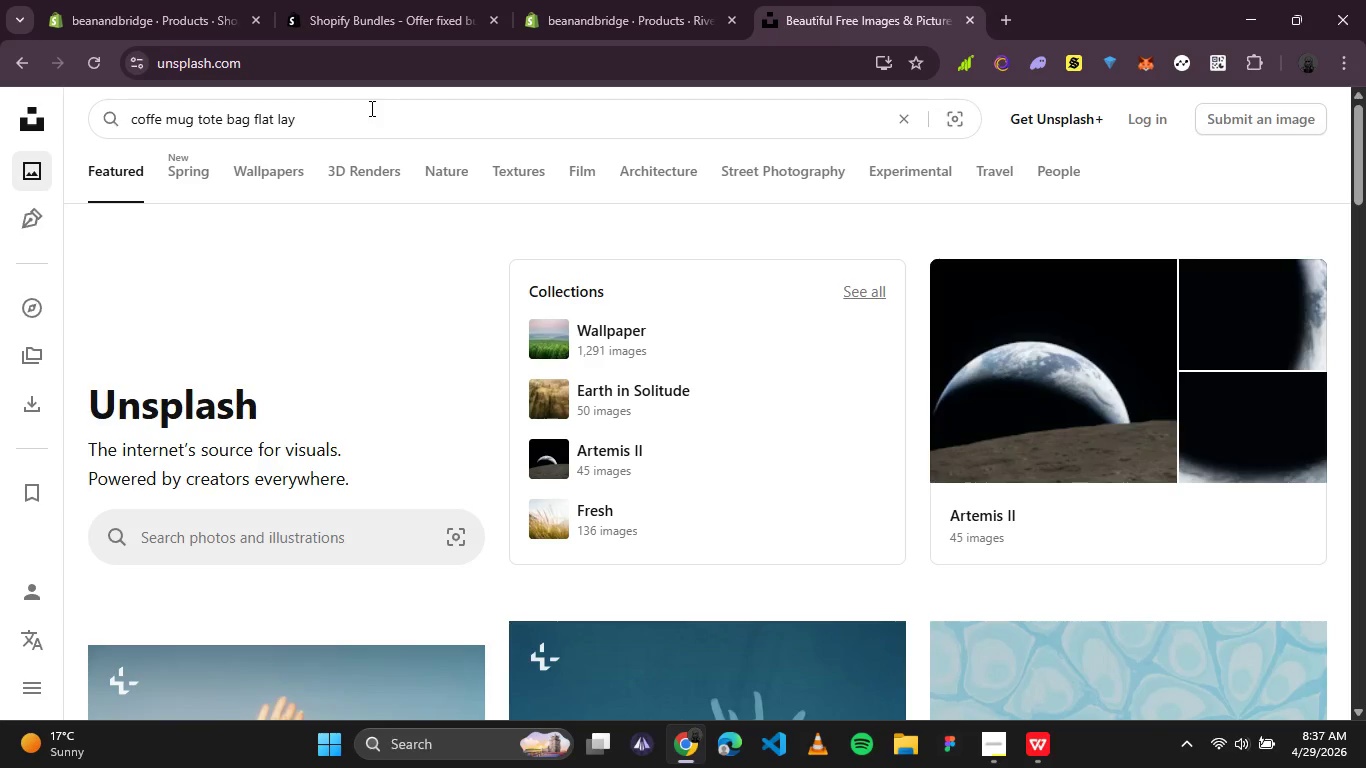 
key(Enter)
 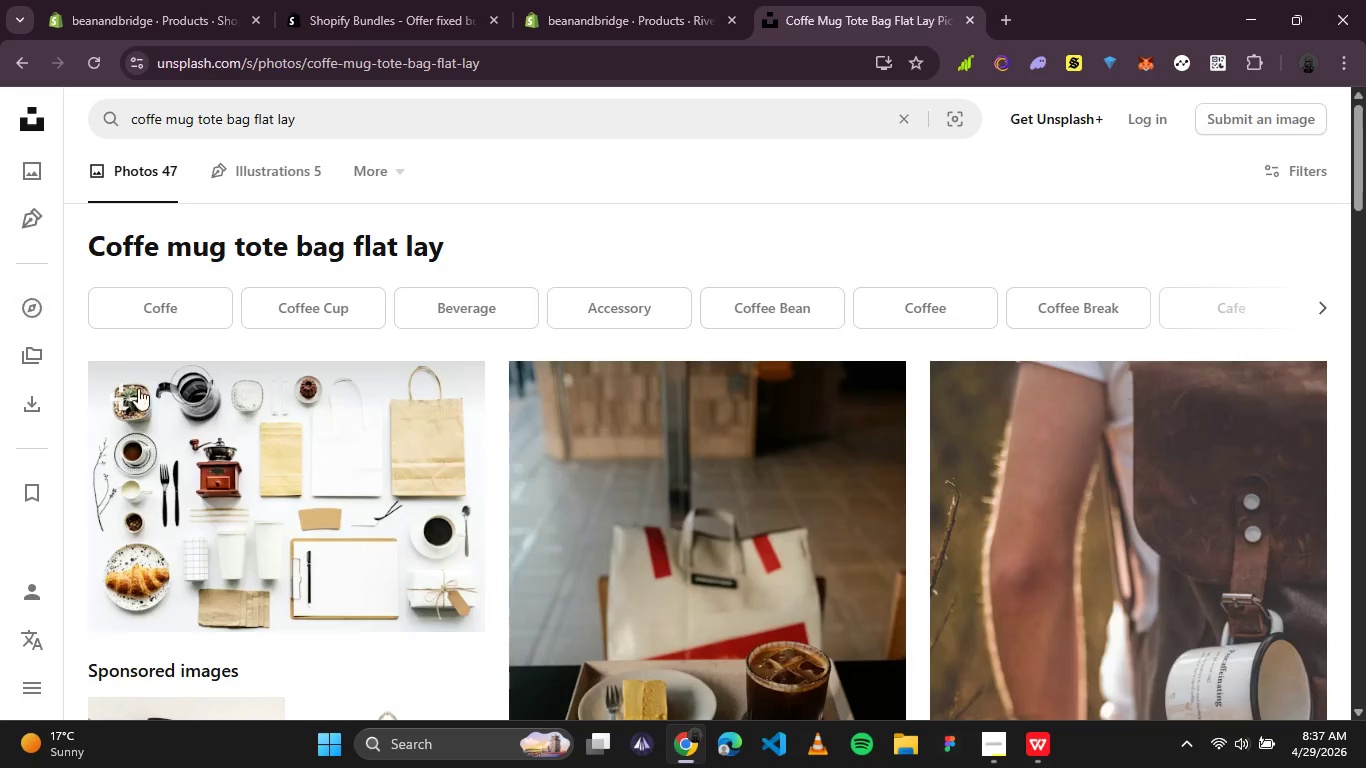 
wait(16.06)
 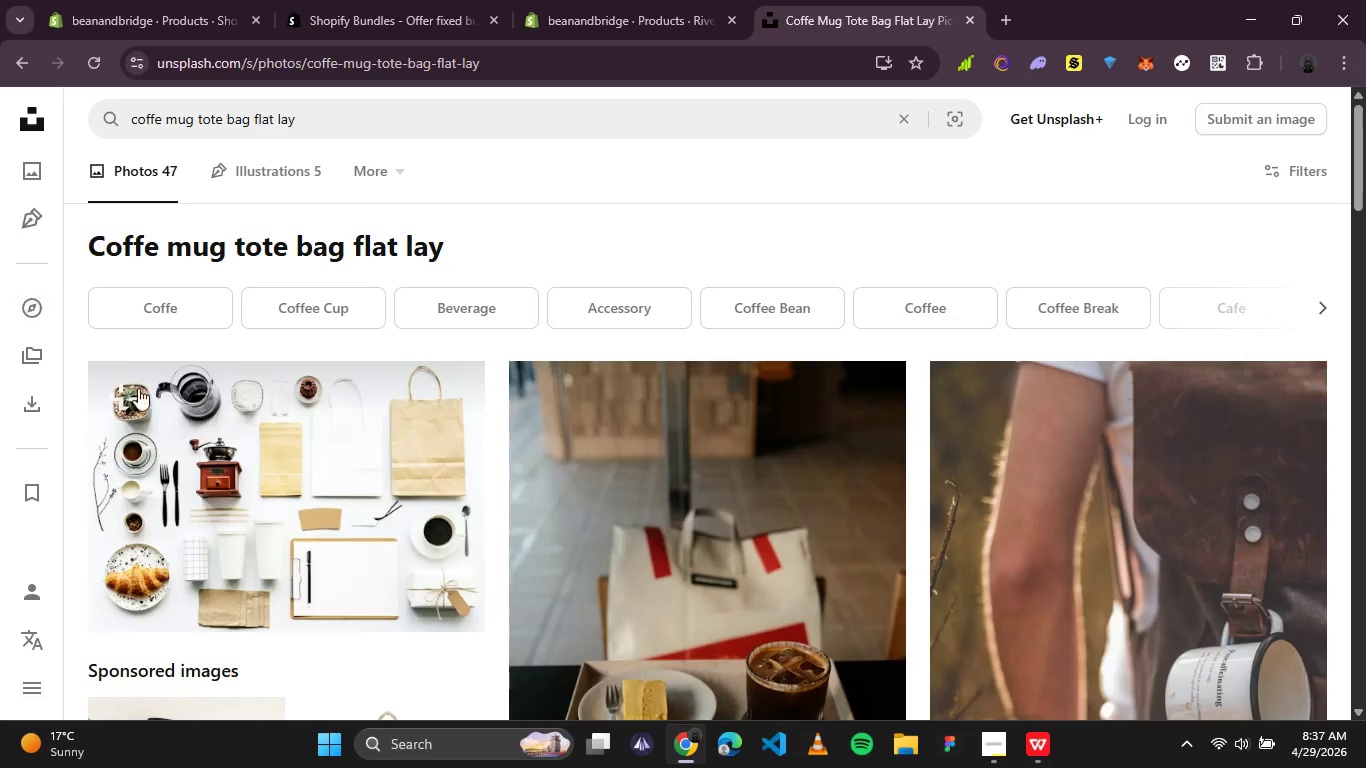 
mouse_move([767, 481])
 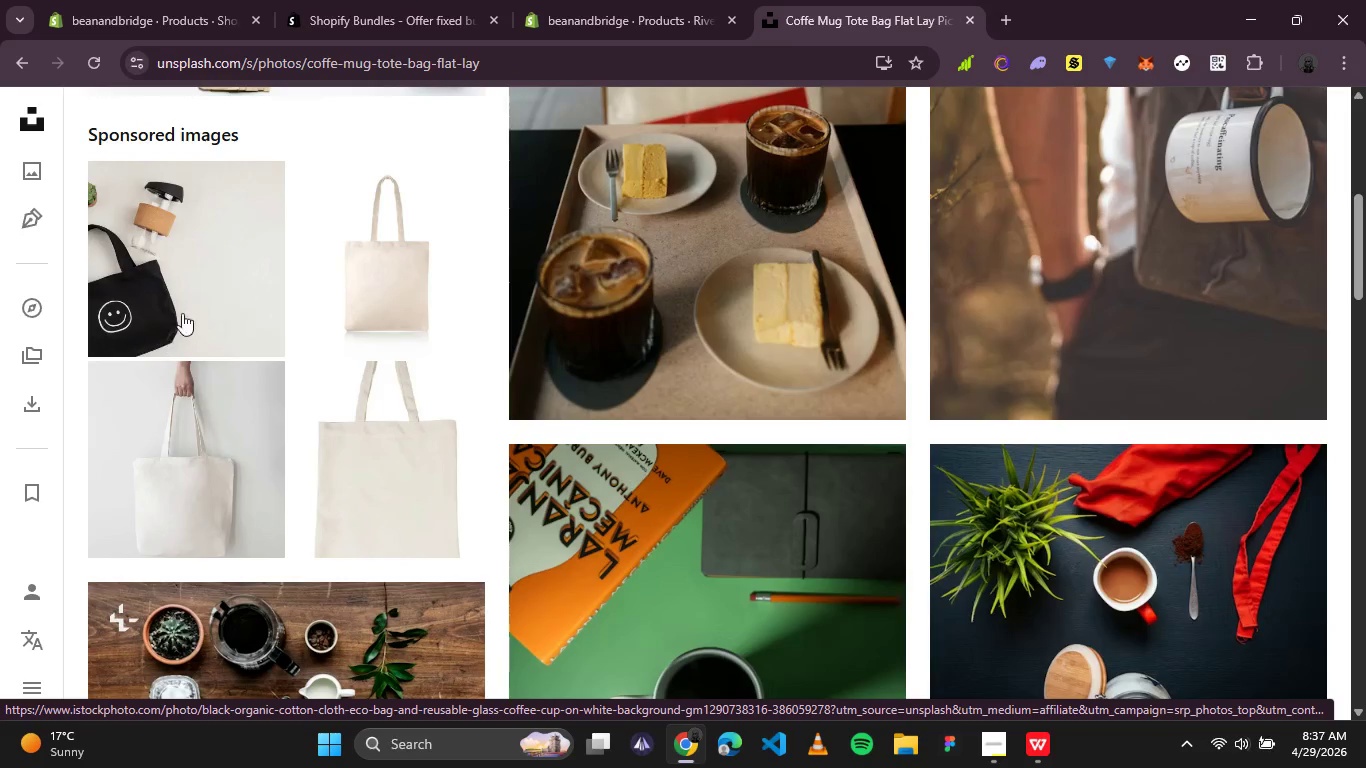 
mouse_move([365, 432])
 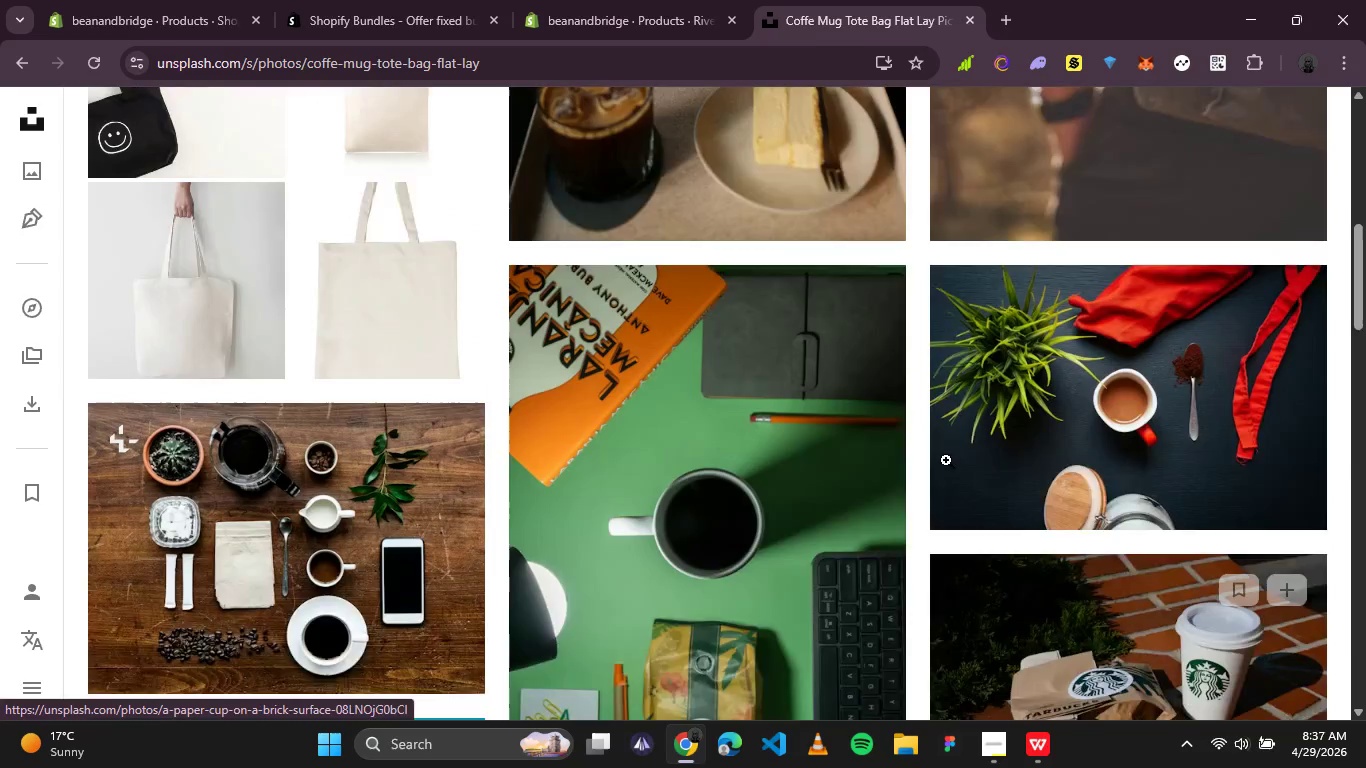 
wait(14.87)
 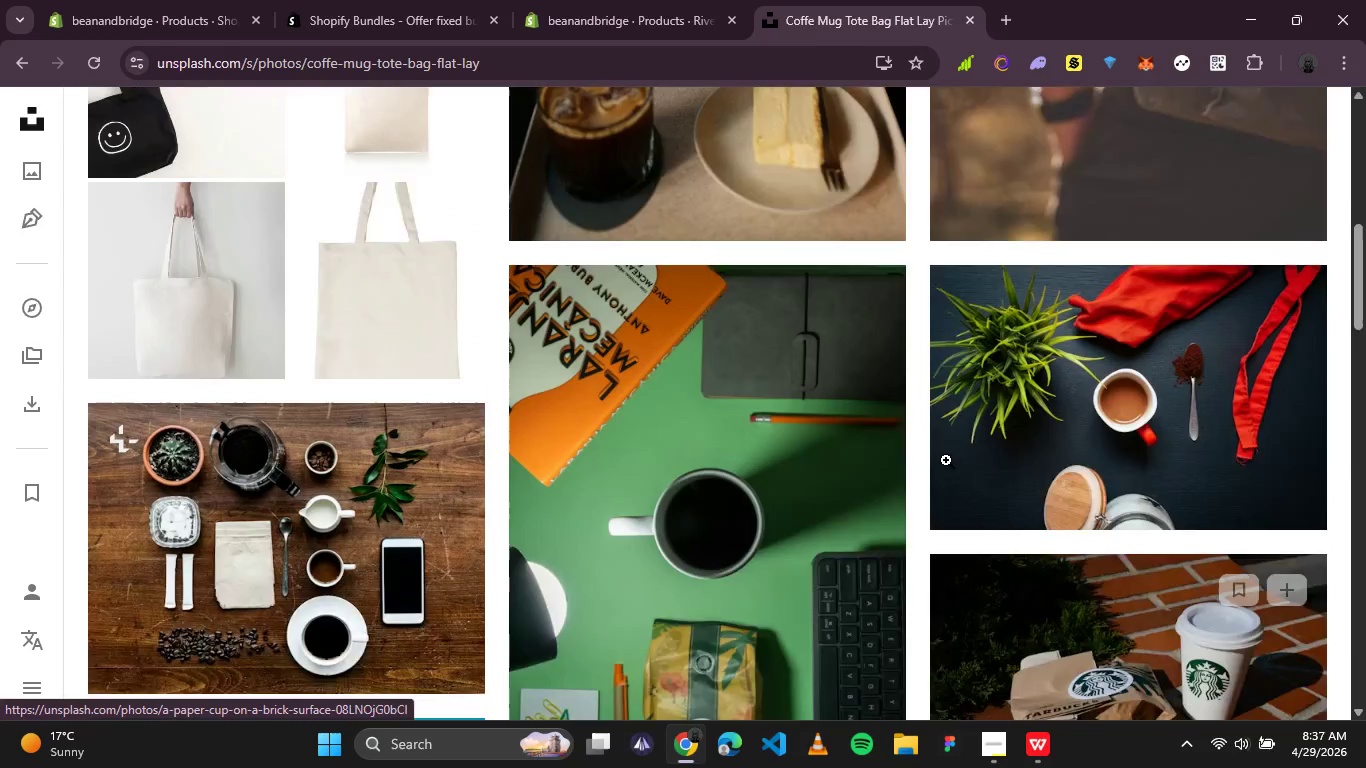 
mouse_move([828, 371])
 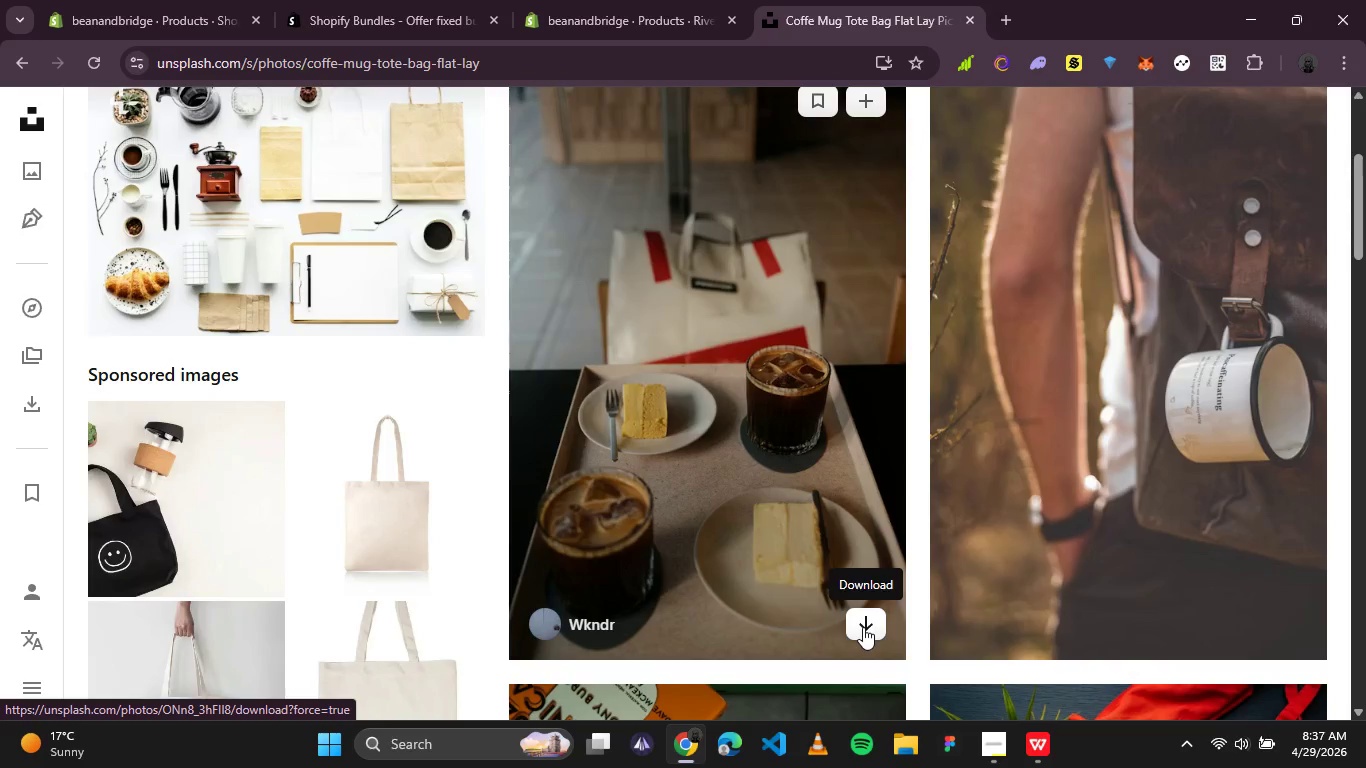 
left_click([863, 627])
 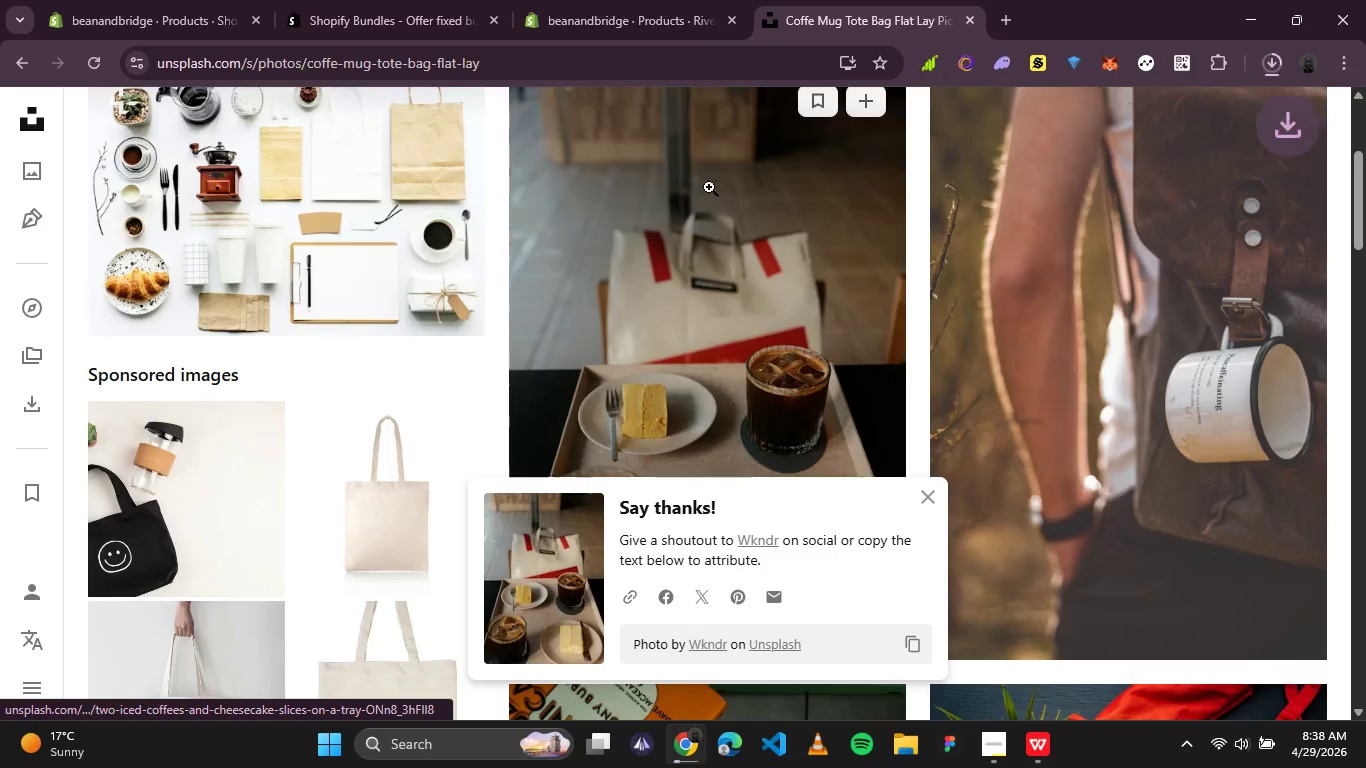 
left_click([603, 0])
 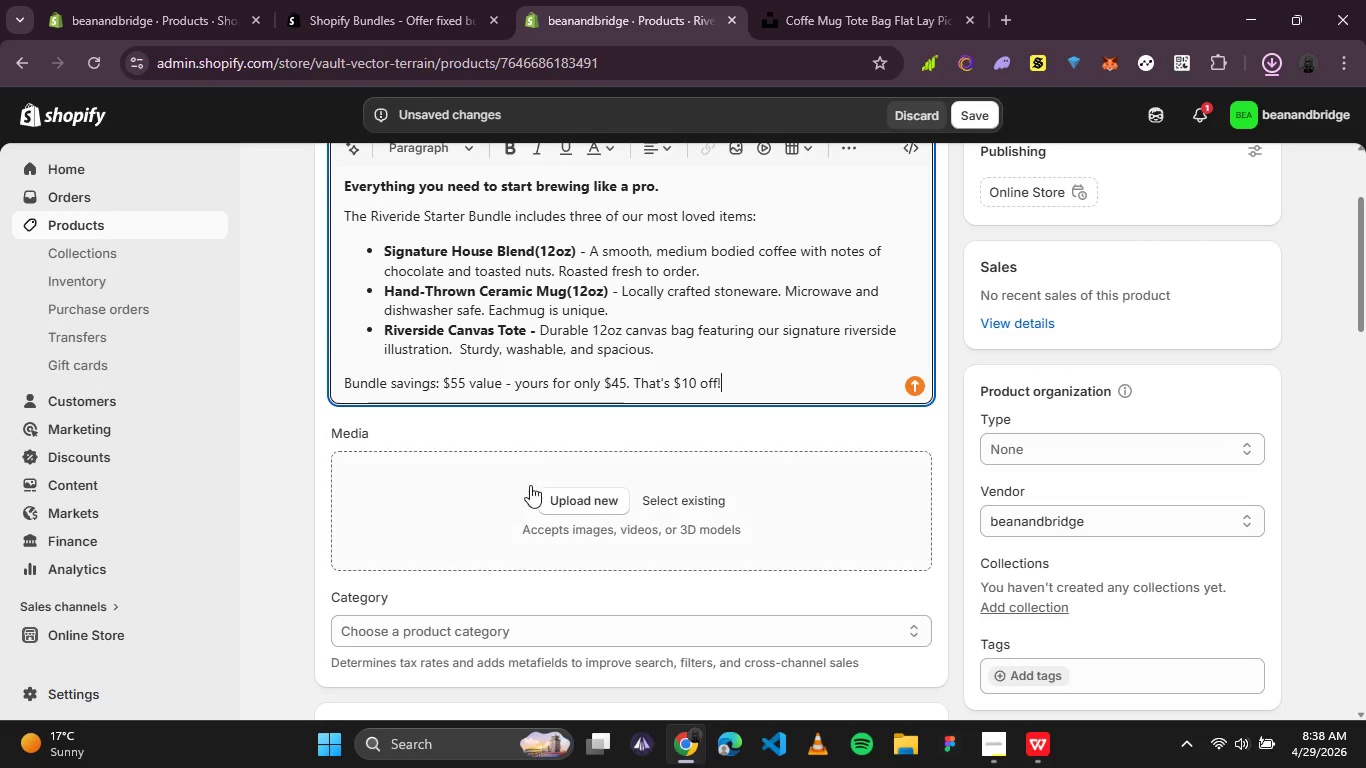 
left_click([570, 494])
 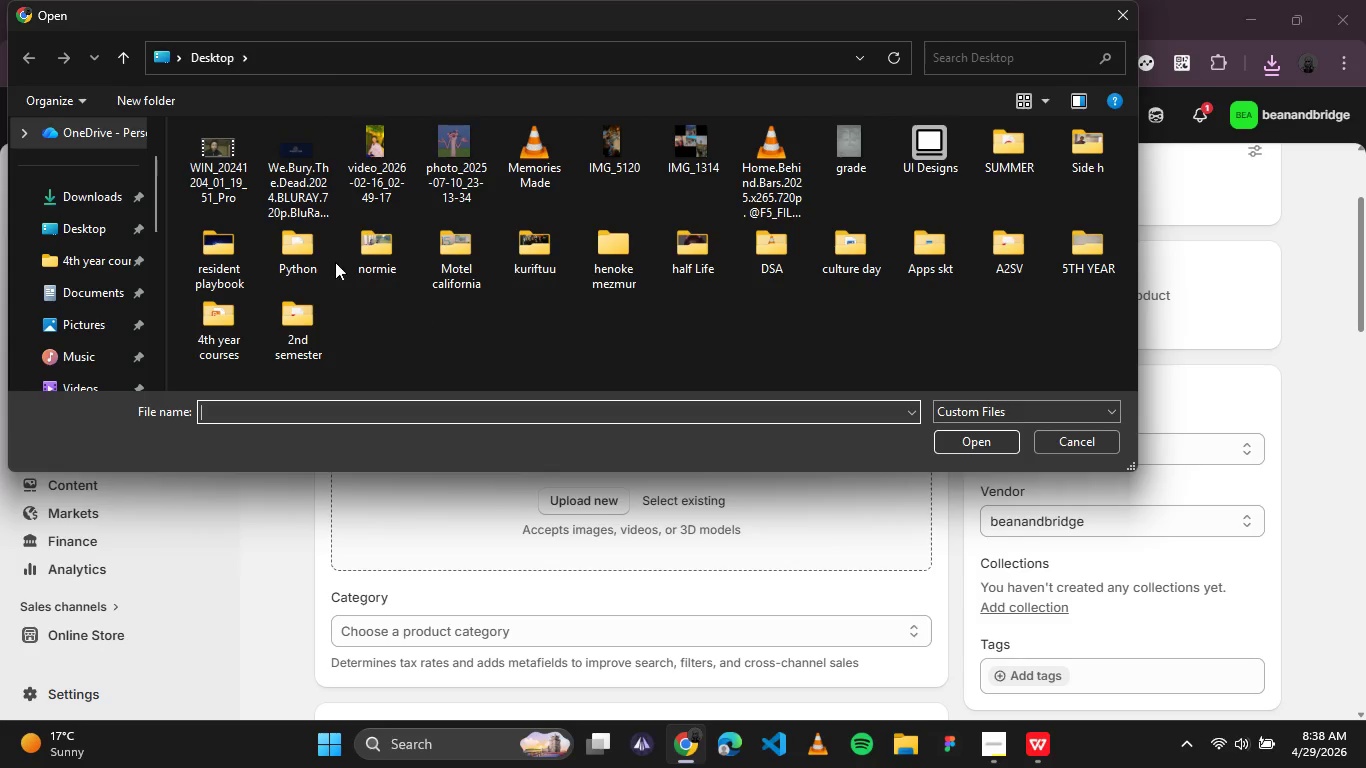 
left_click([101, 199])
 